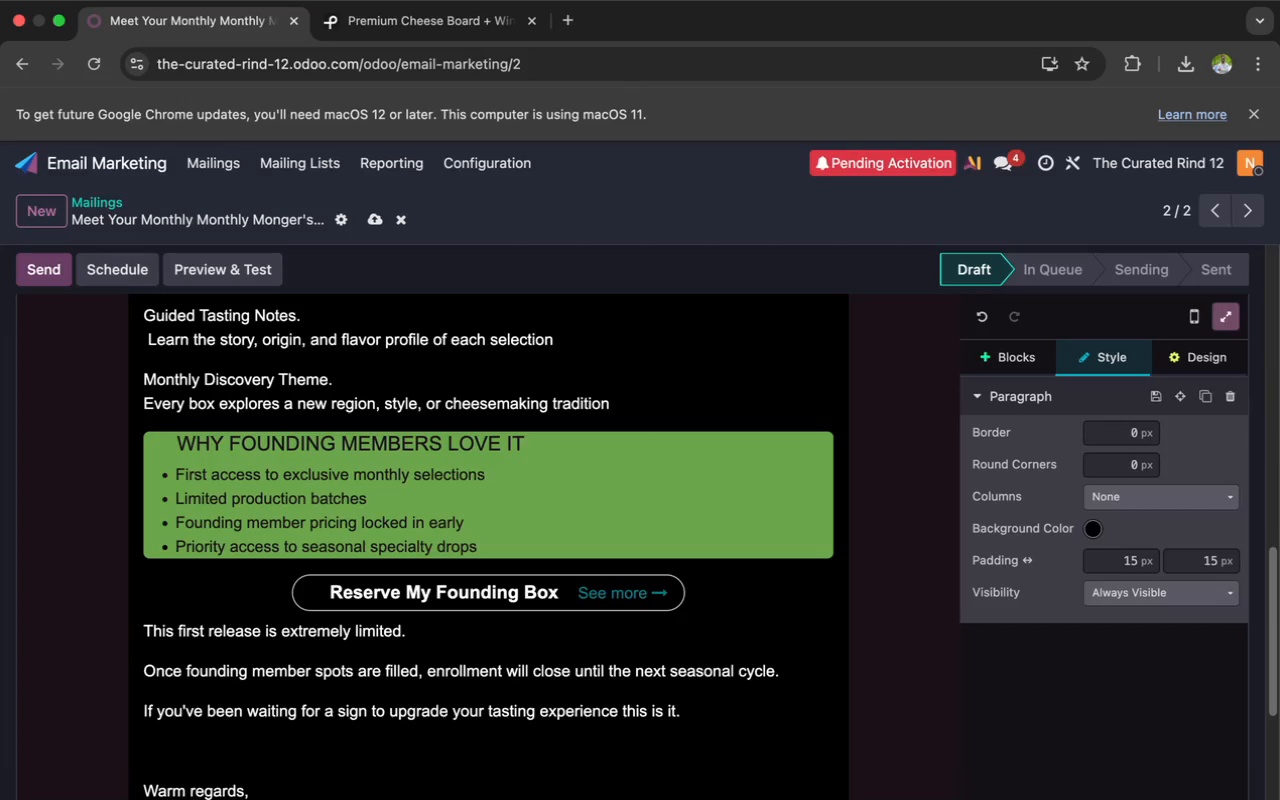 
key(Enter)
 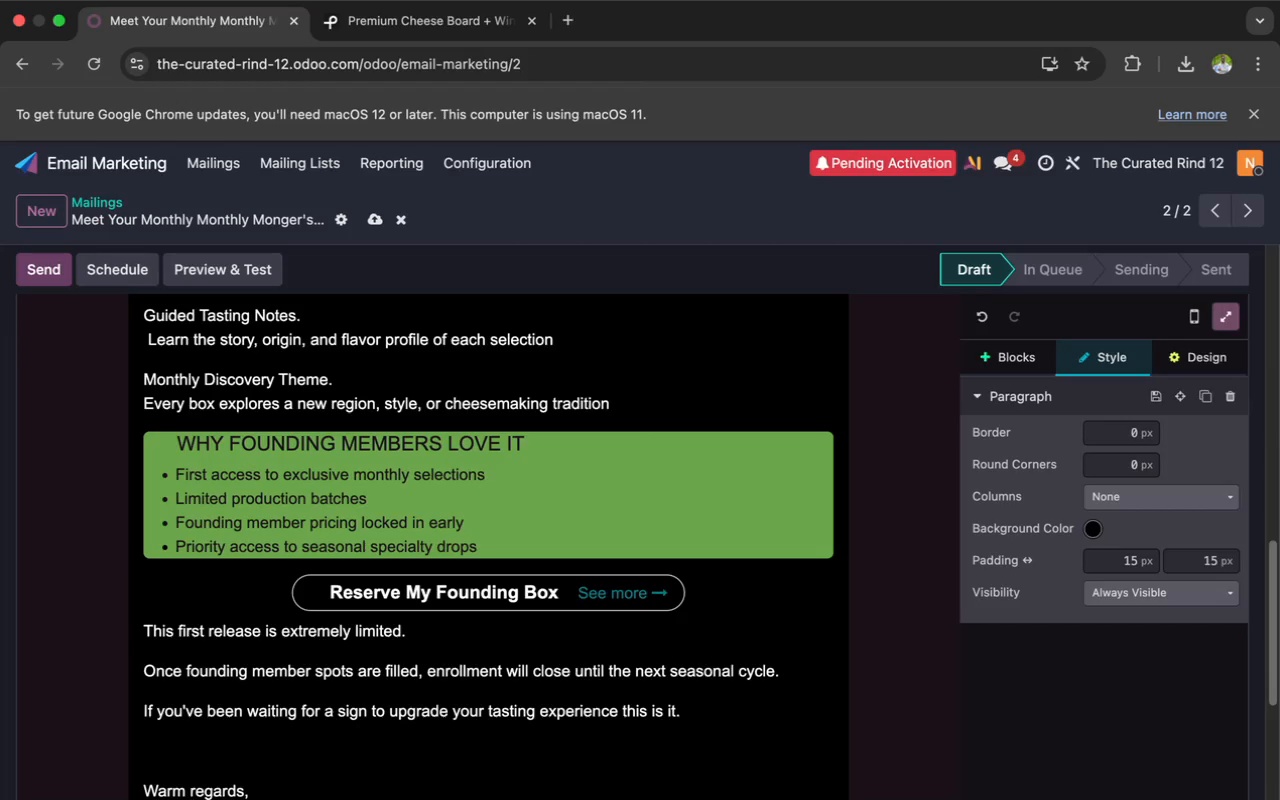 
type(The curated)
 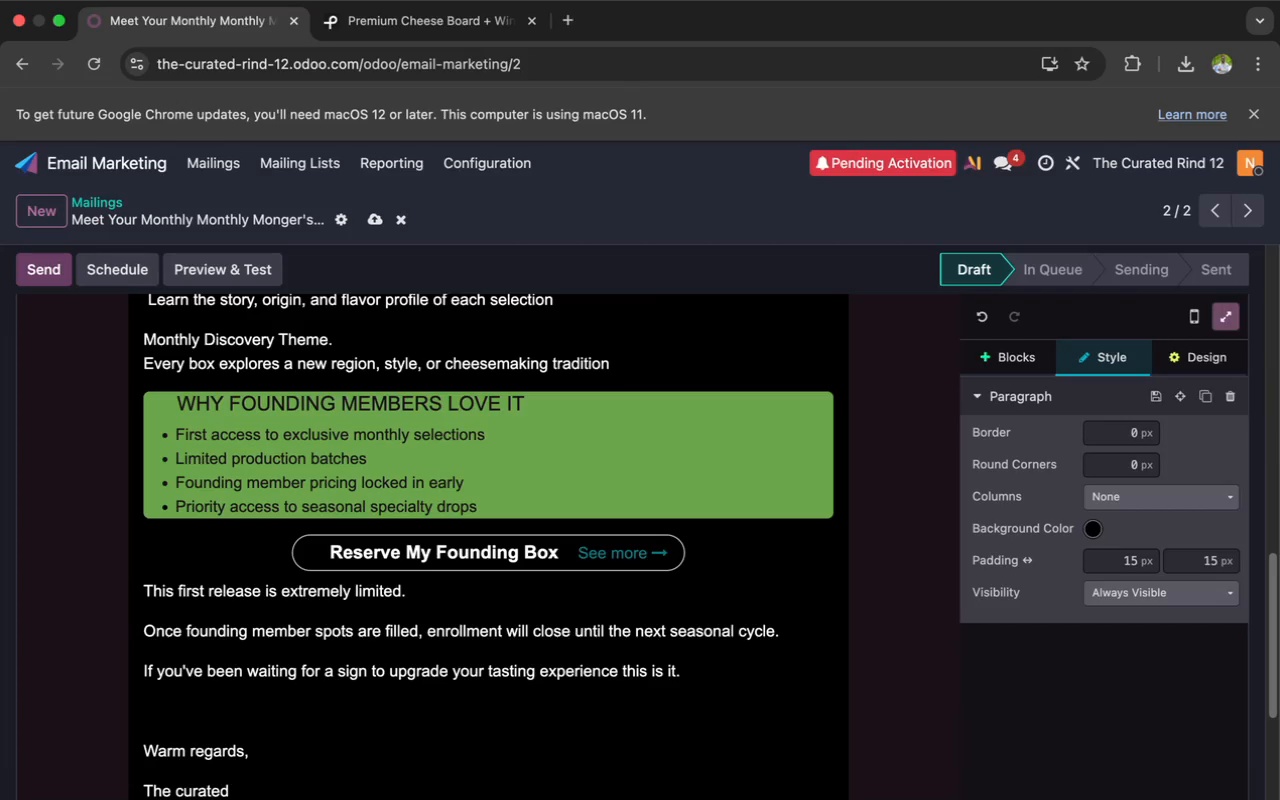 
type( Rind t)
key(Backspace)
type(Team)
 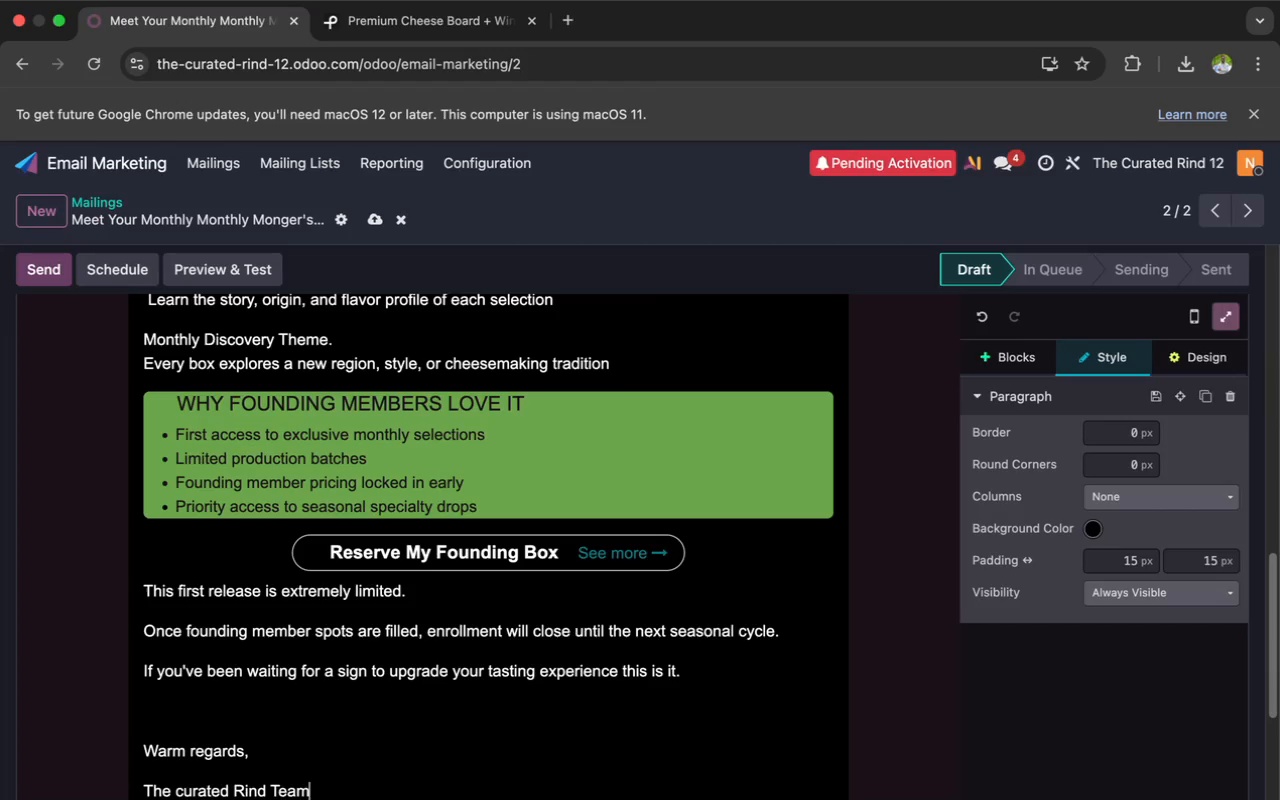 
key(ArrowLeft)
 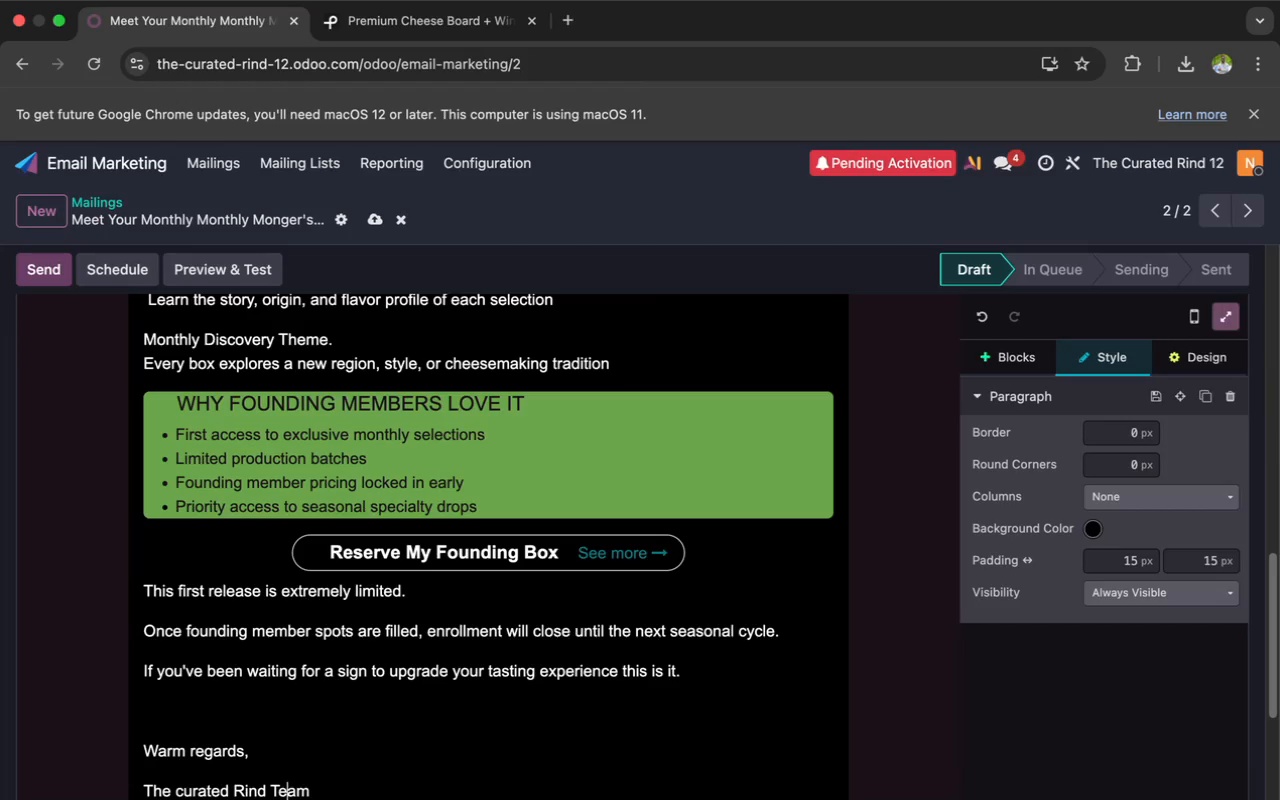 
key(ArrowLeft)
 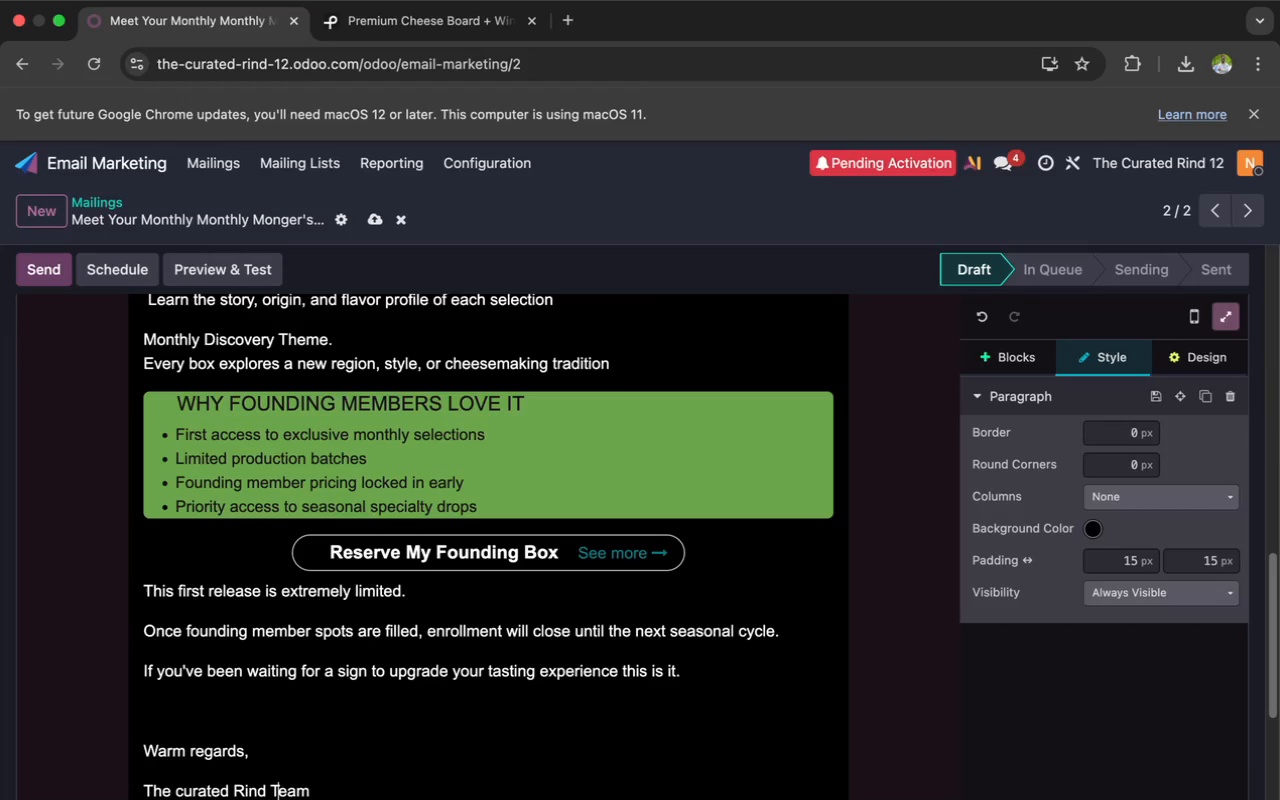 
key(ArrowLeft)
 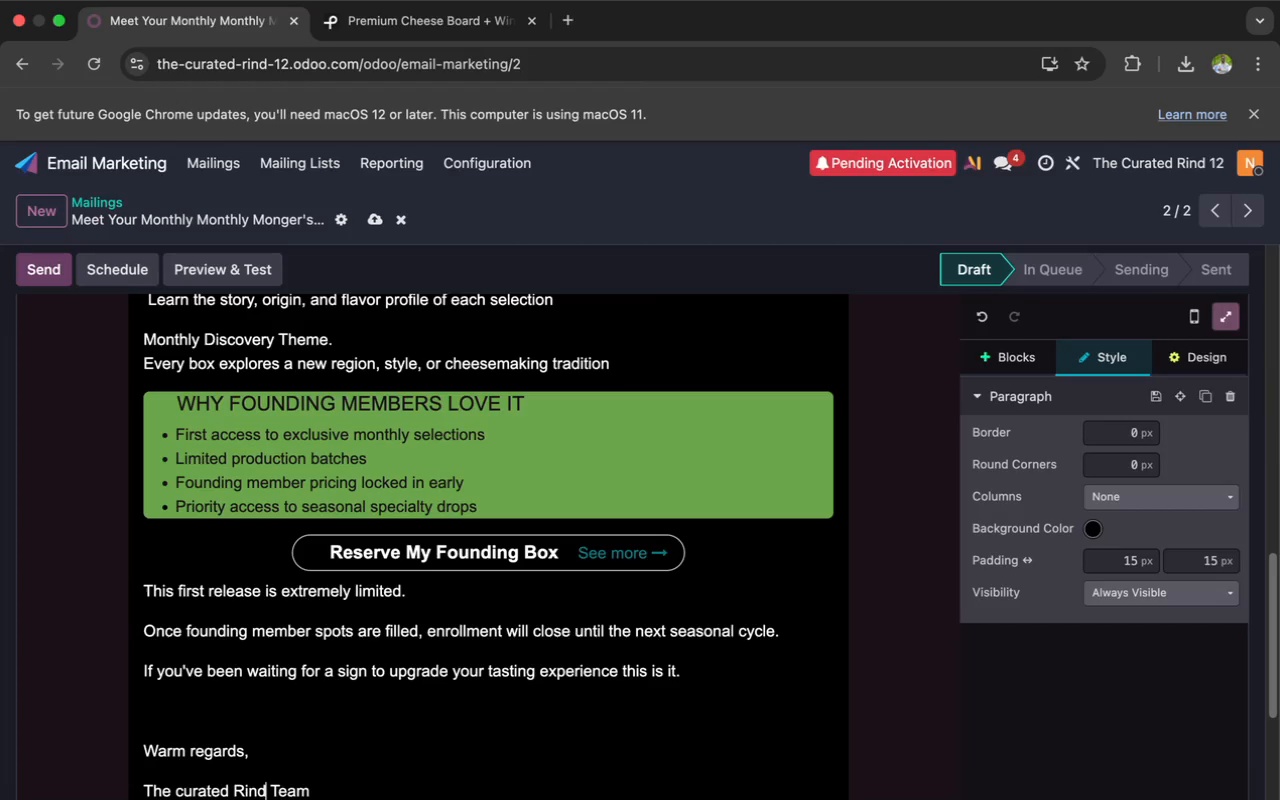 
key(ArrowLeft)
 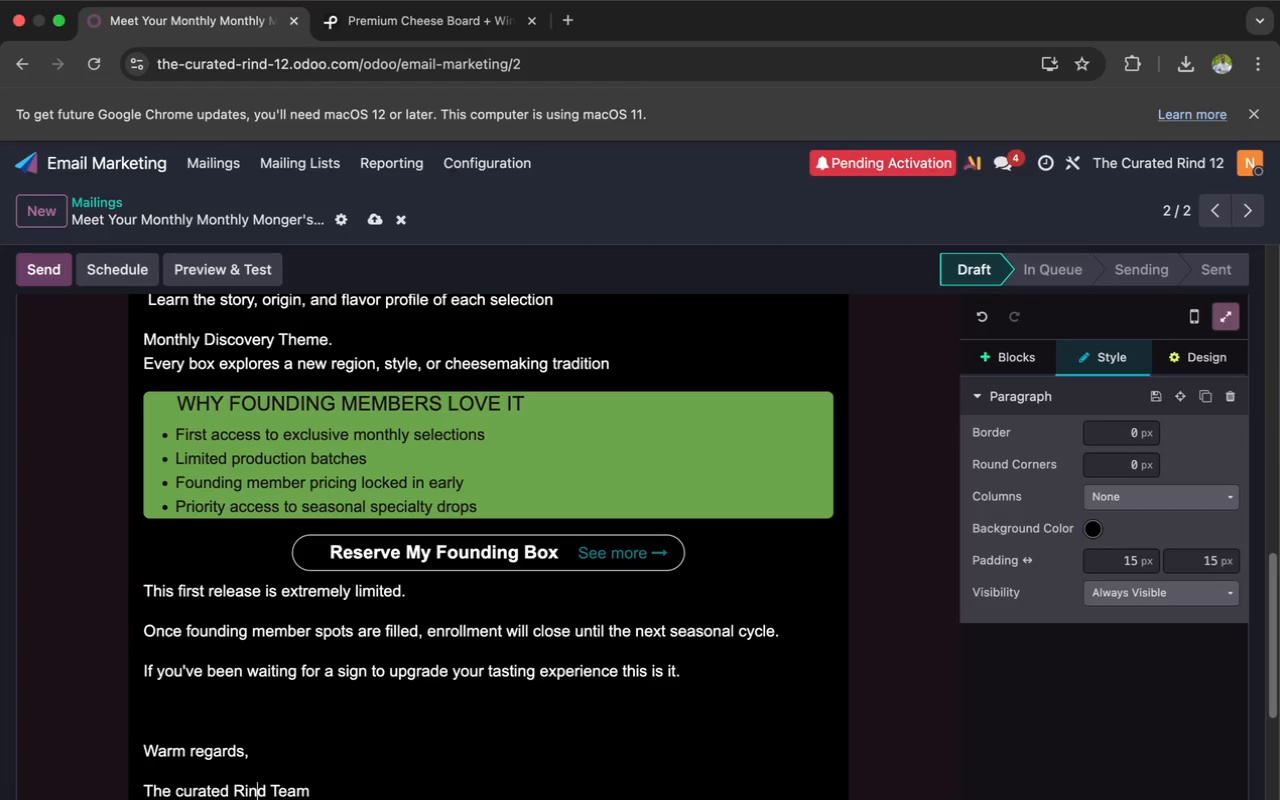 
key(ArrowLeft)
 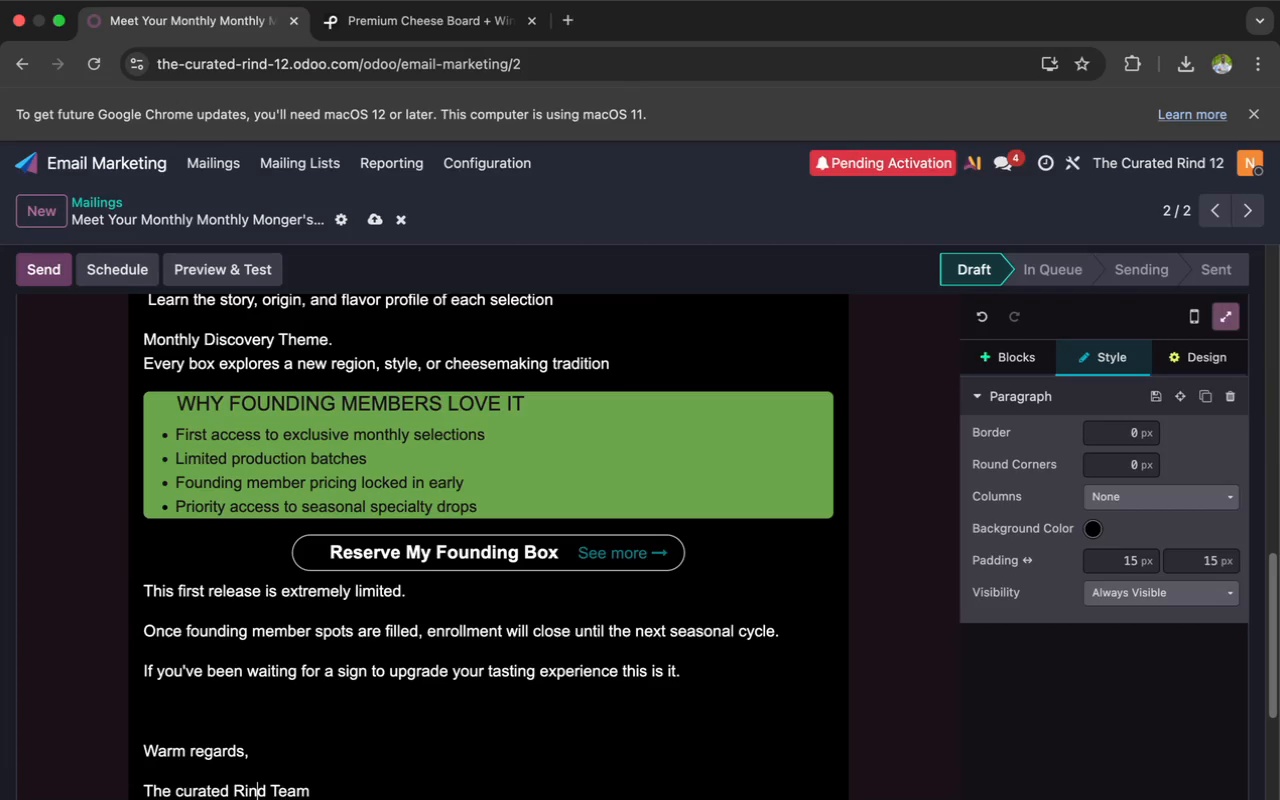 
key(ArrowLeft)
 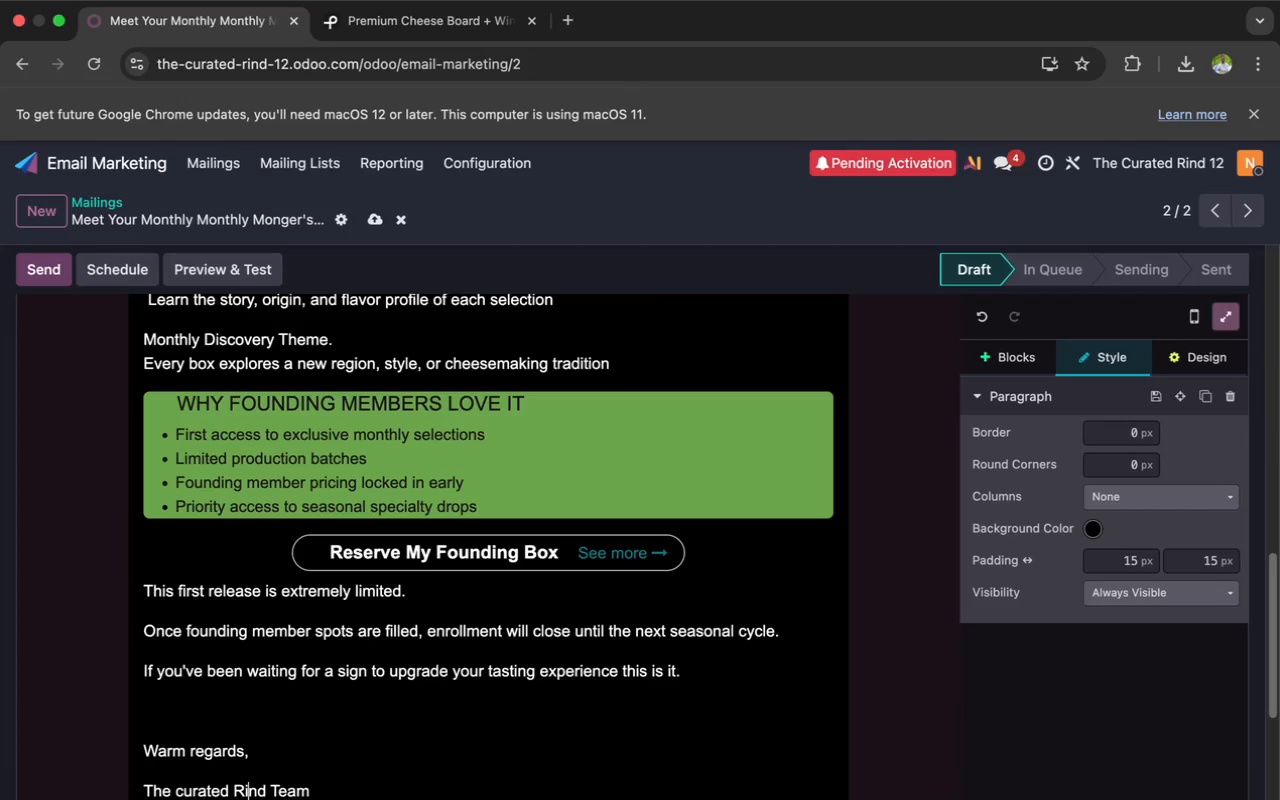 
key(ArrowLeft)
 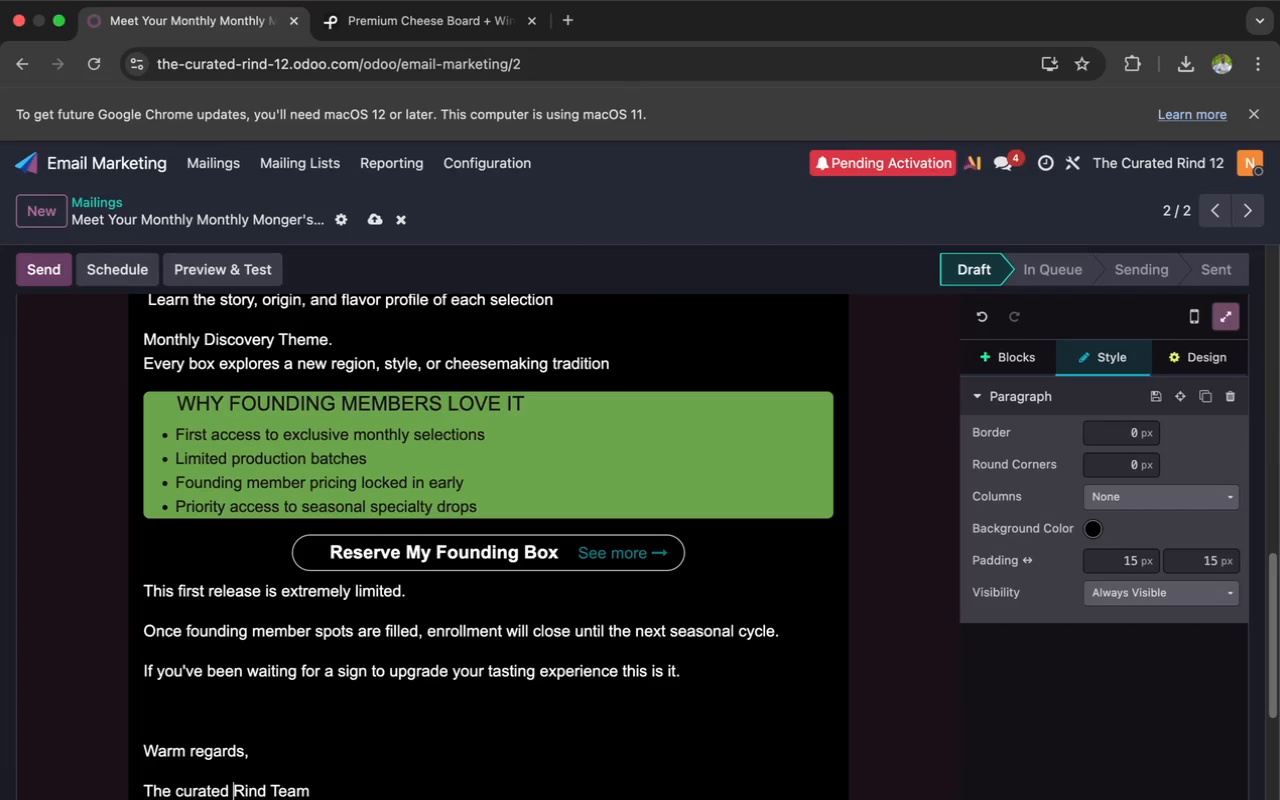 
key(ArrowLeft)
 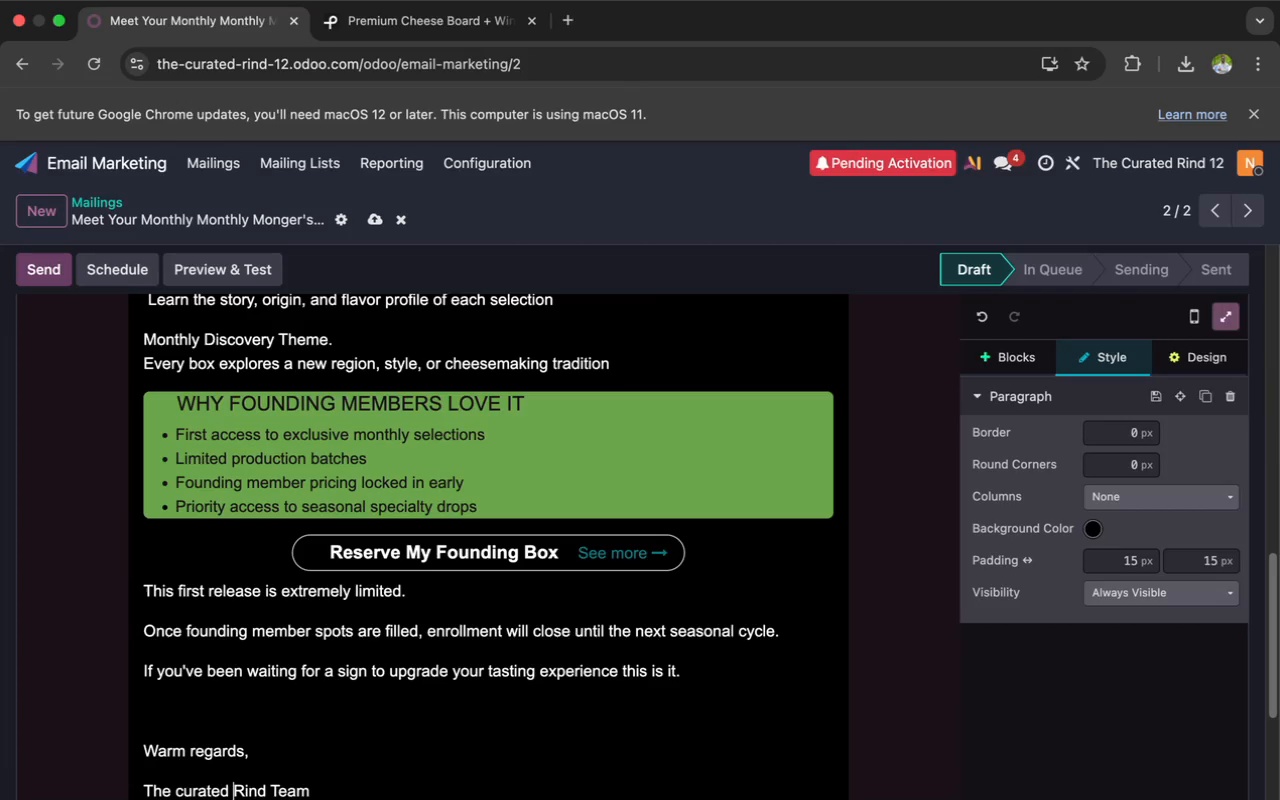 
key(ArrowLeft)
 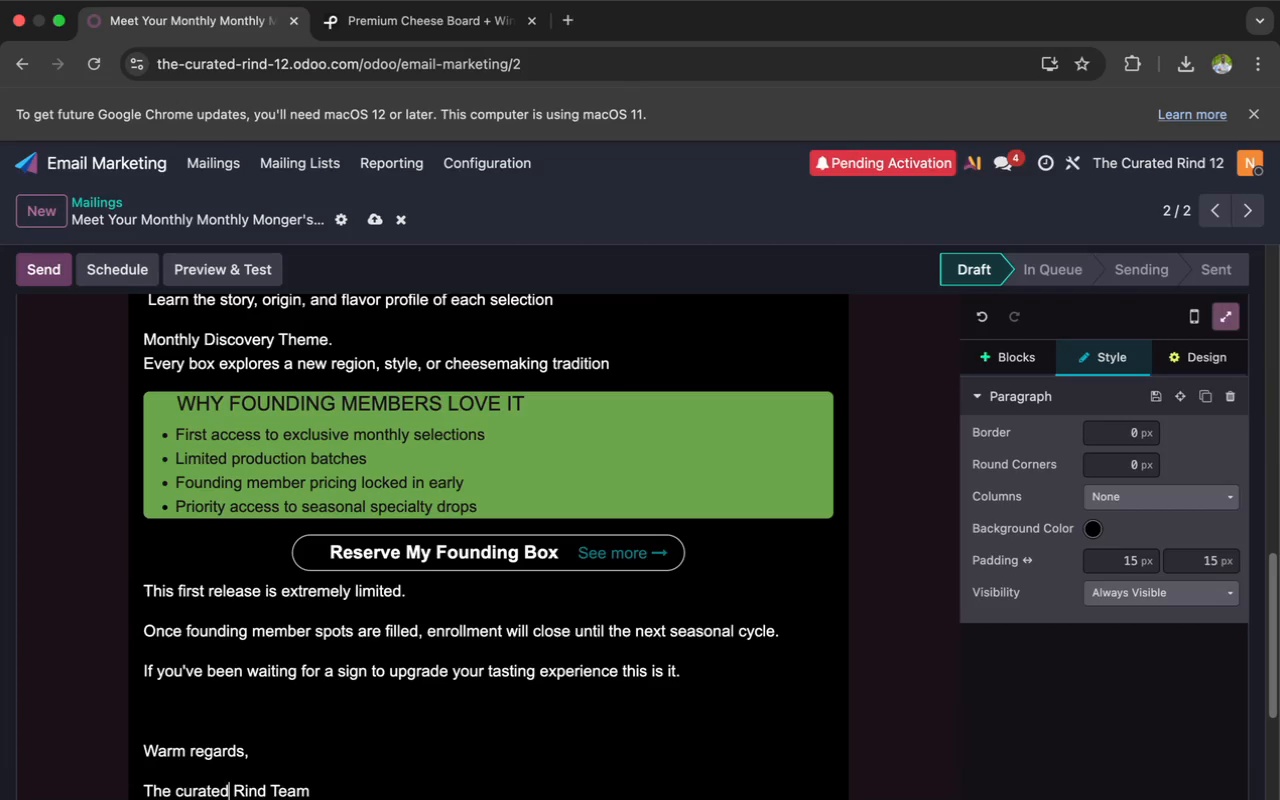 
key(ArrowLeft)
 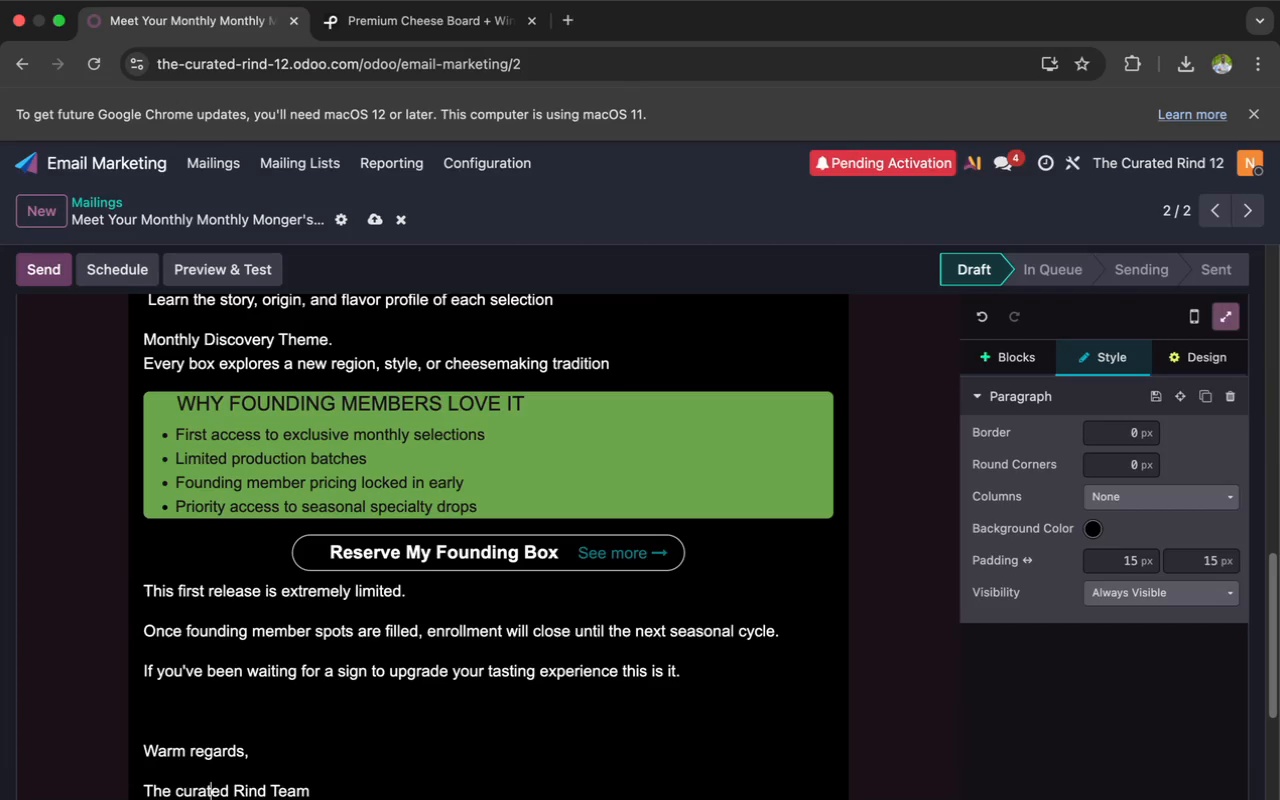 
key(ArrowLeft)
 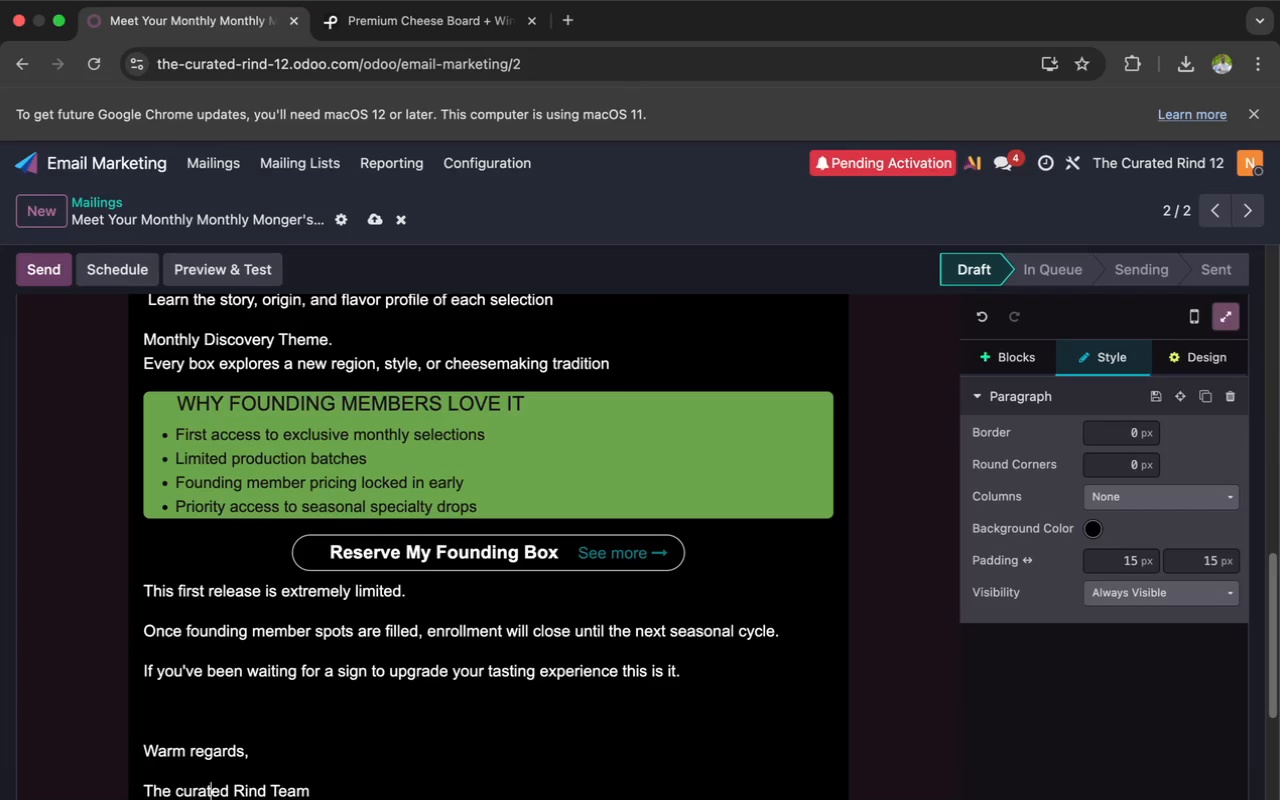 
key(ArrowLeft)
 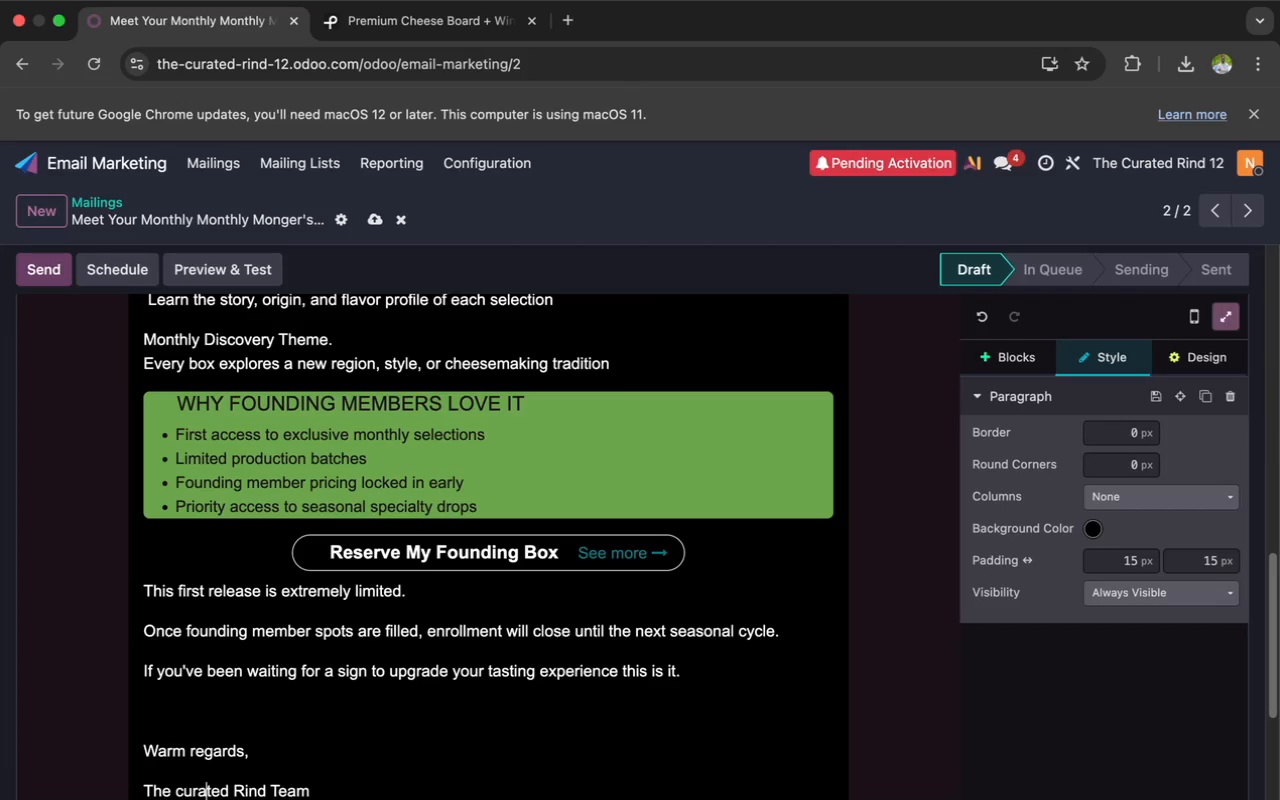 
key(ArrowLeft)
 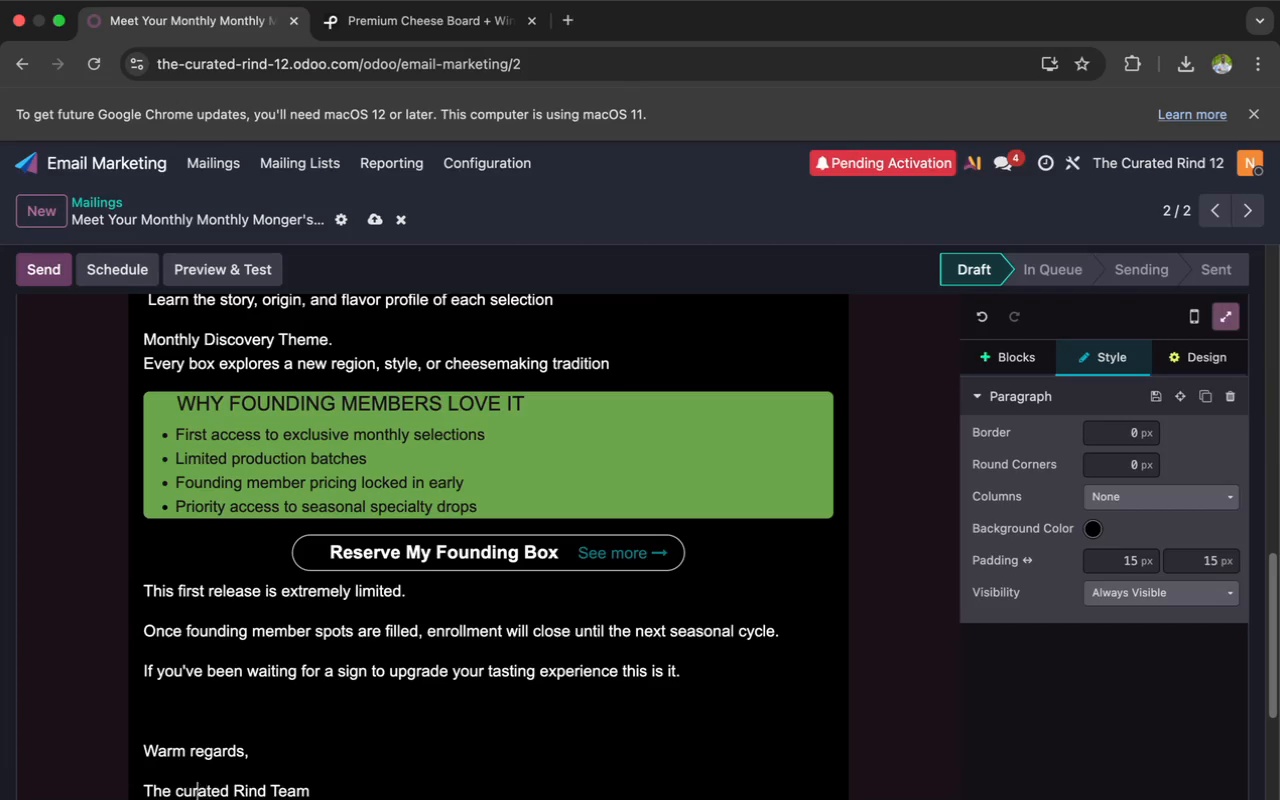 
key(ArrowLeft)
 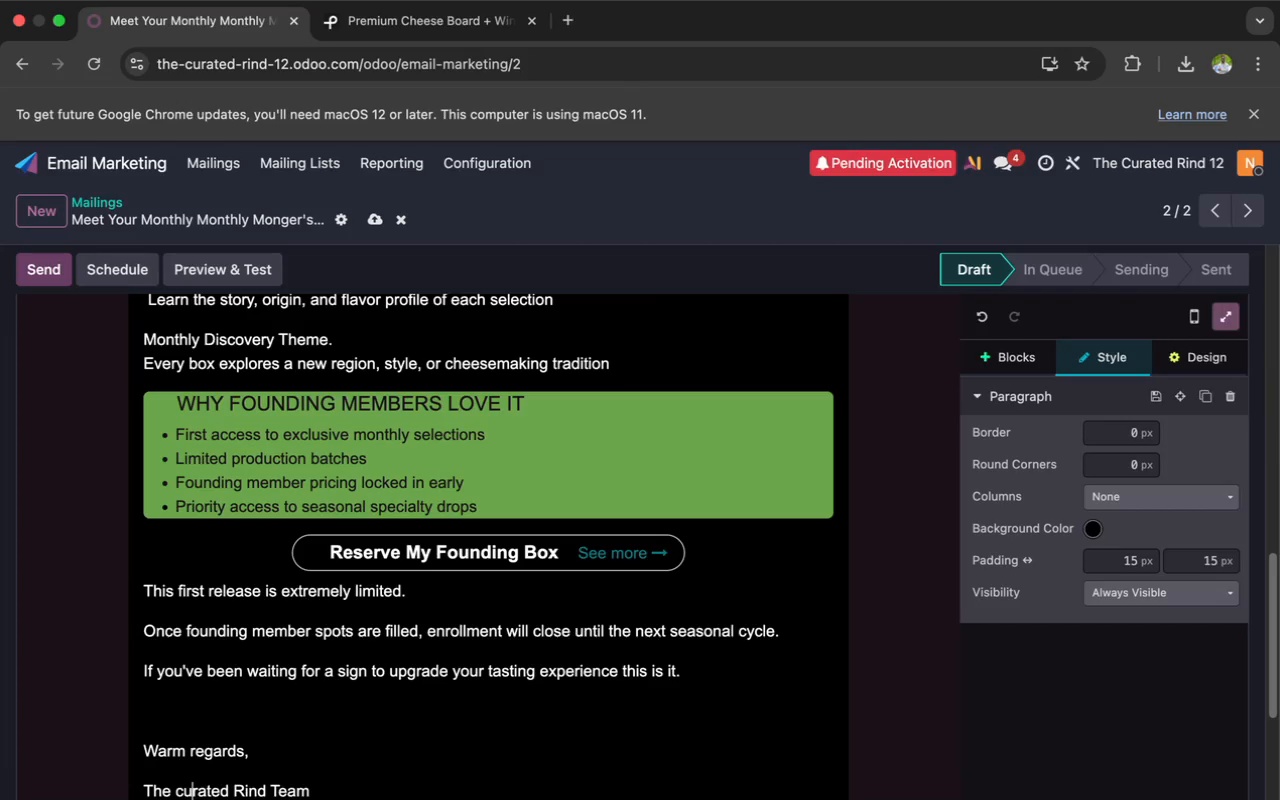 
key(ArrowLeft)
 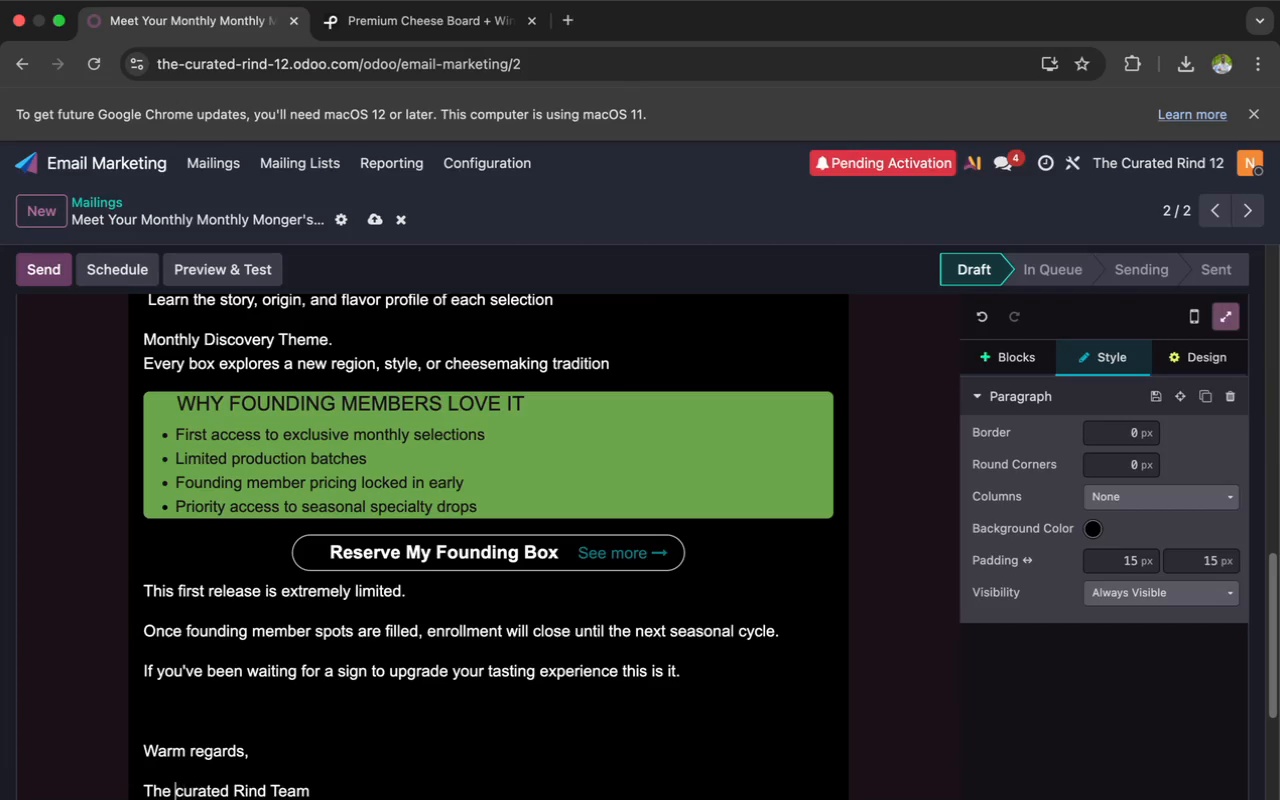 
key(ArrowLeft)
 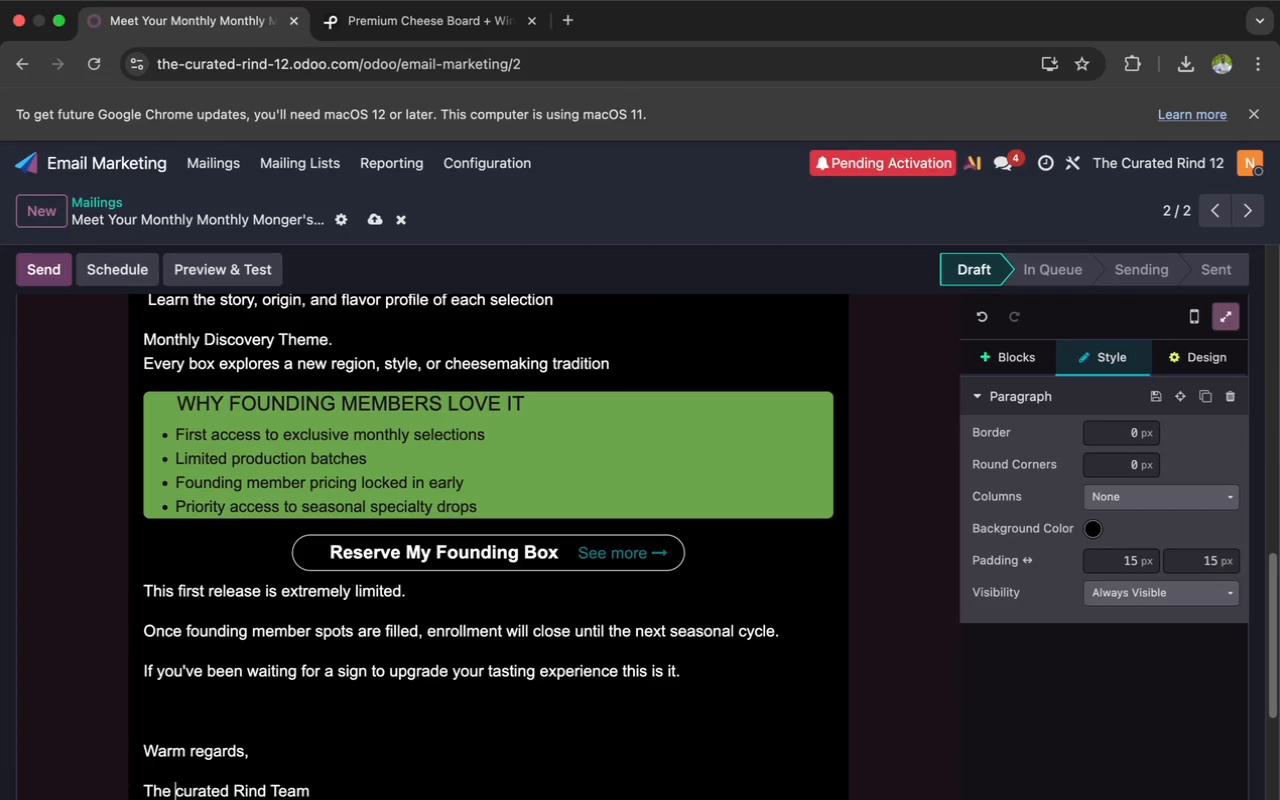 
key(ArrowLeft)
 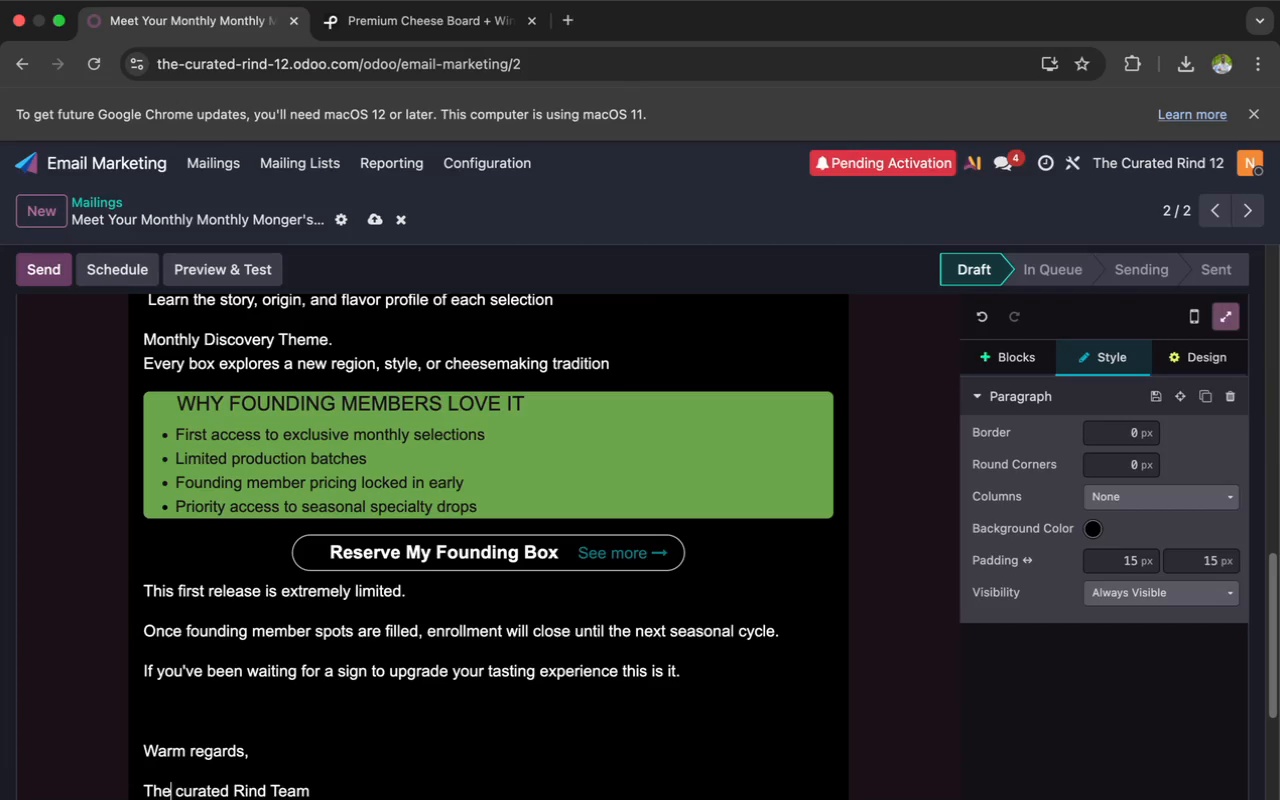 
key(ArrowLeft)
 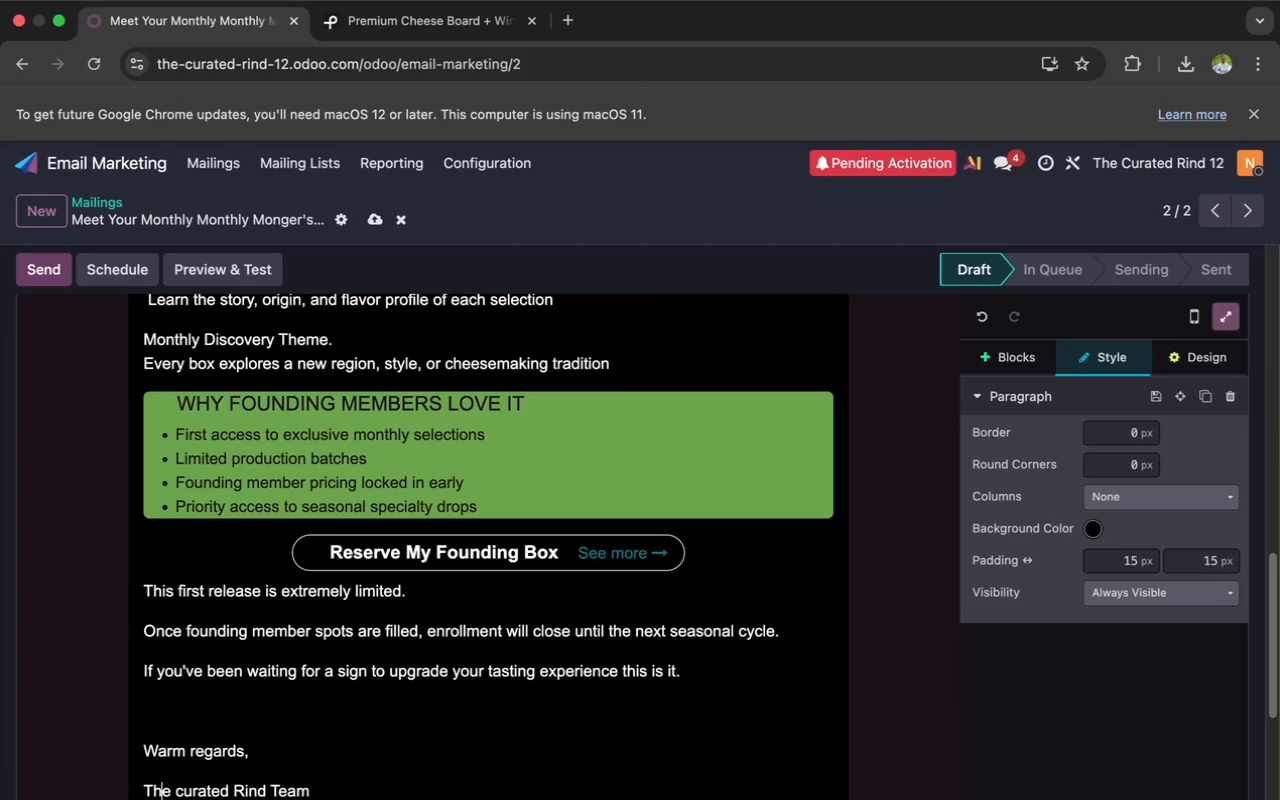 
key(ArrowLeft)
 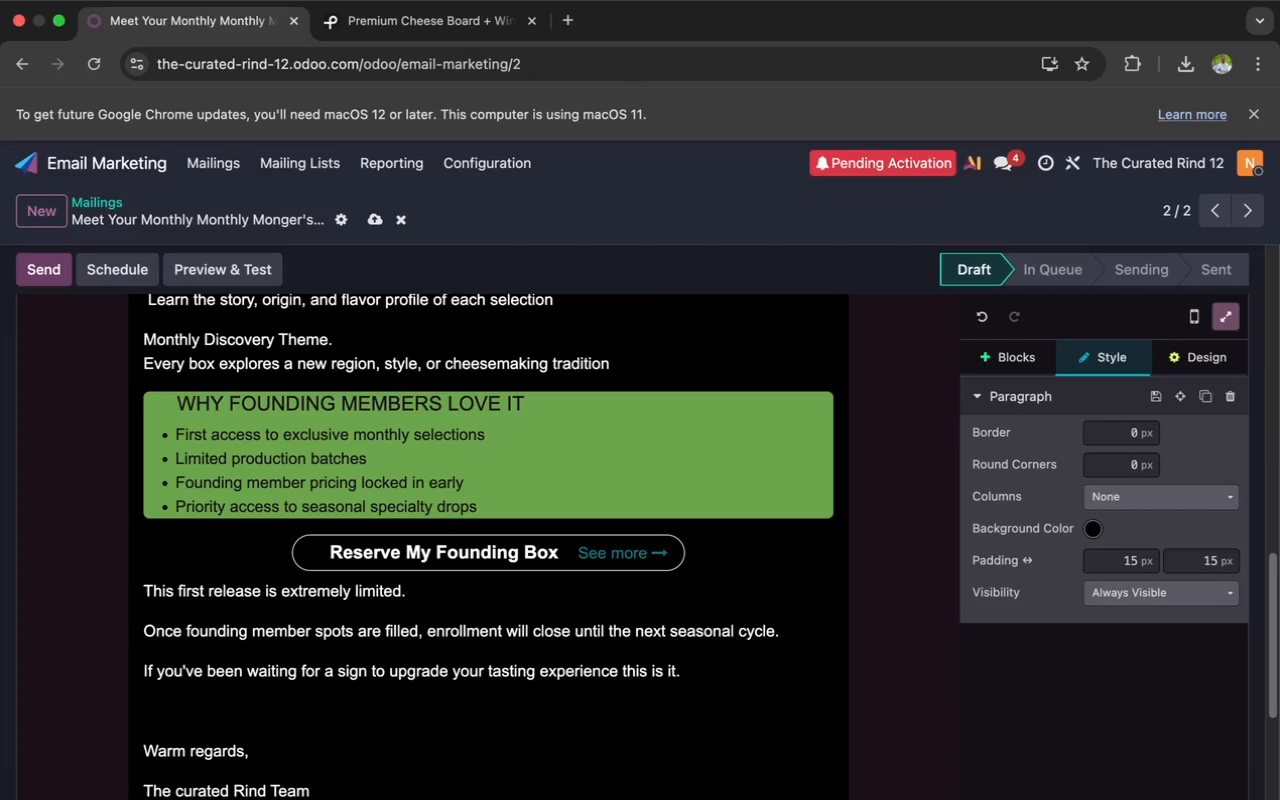 
key(ArrowLeft)
 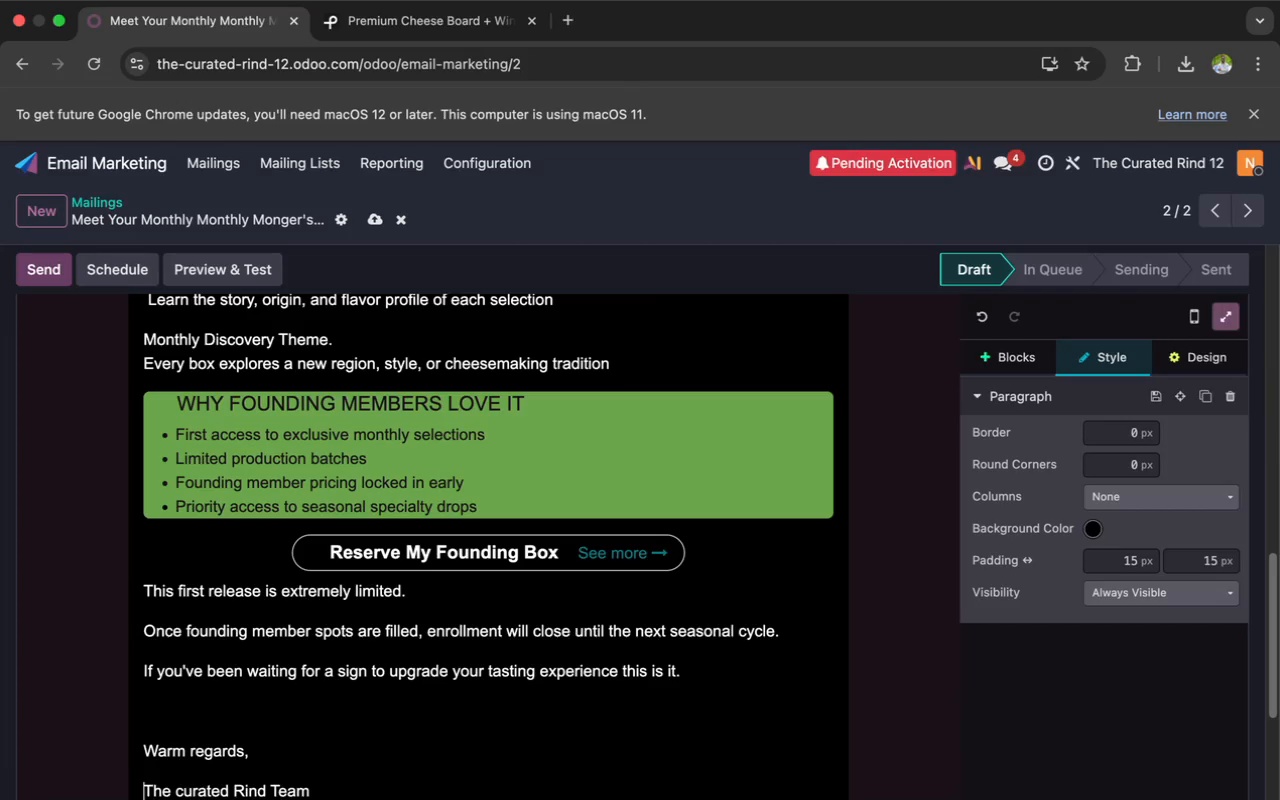 
key(ArrowLeft)
 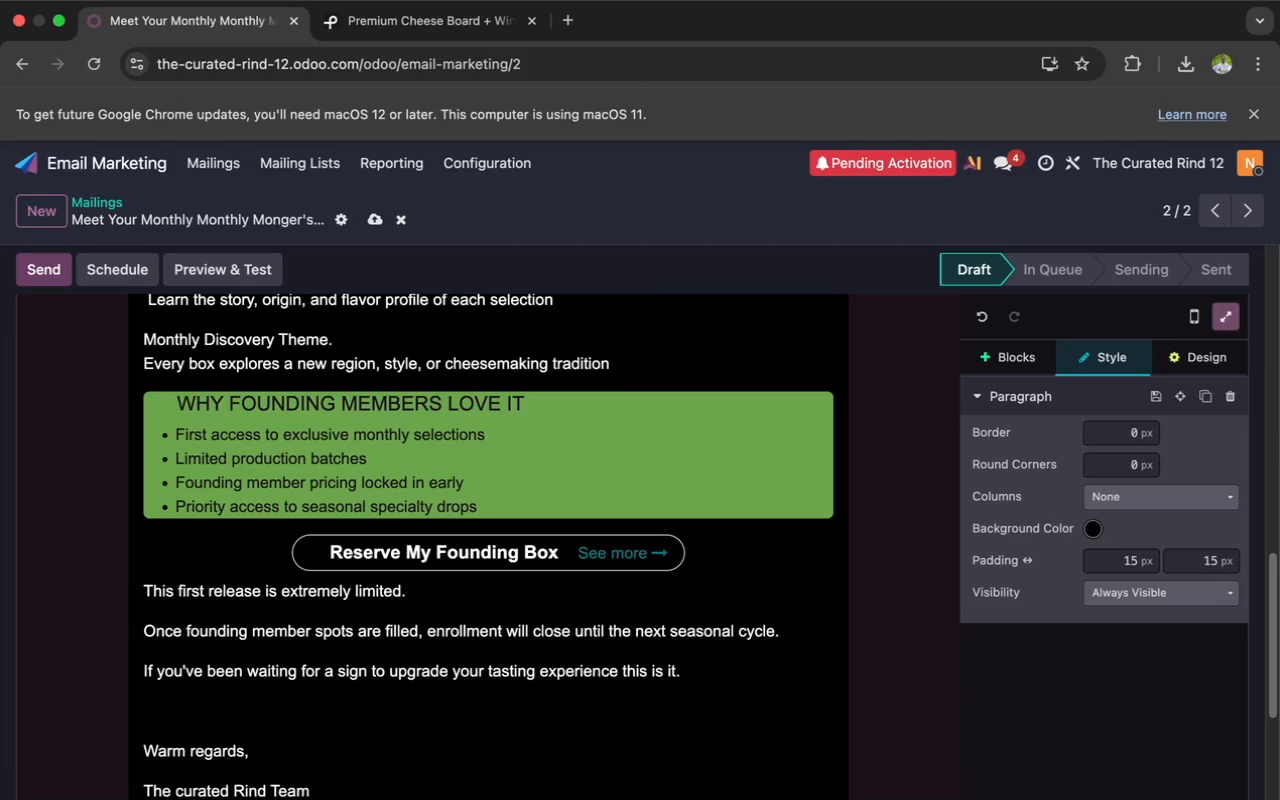 
key(Backspace)
 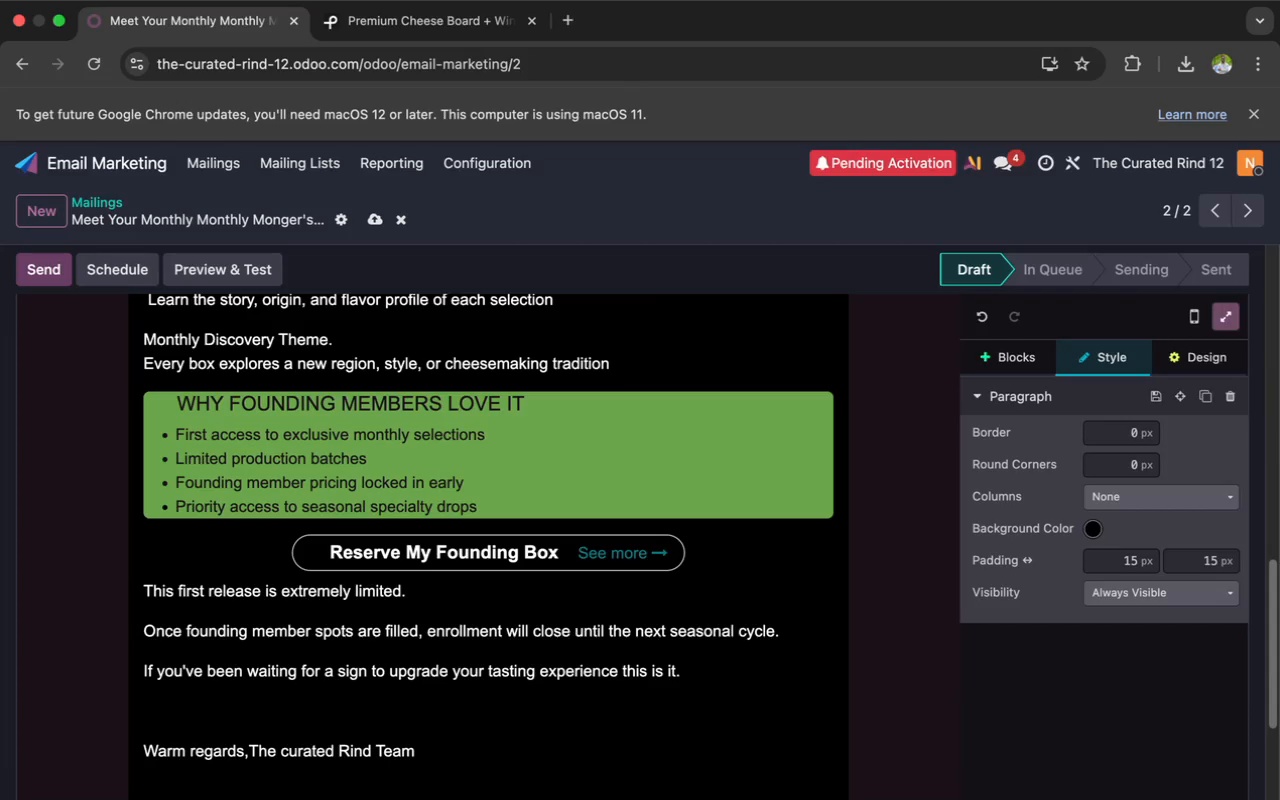 
key(Space)
 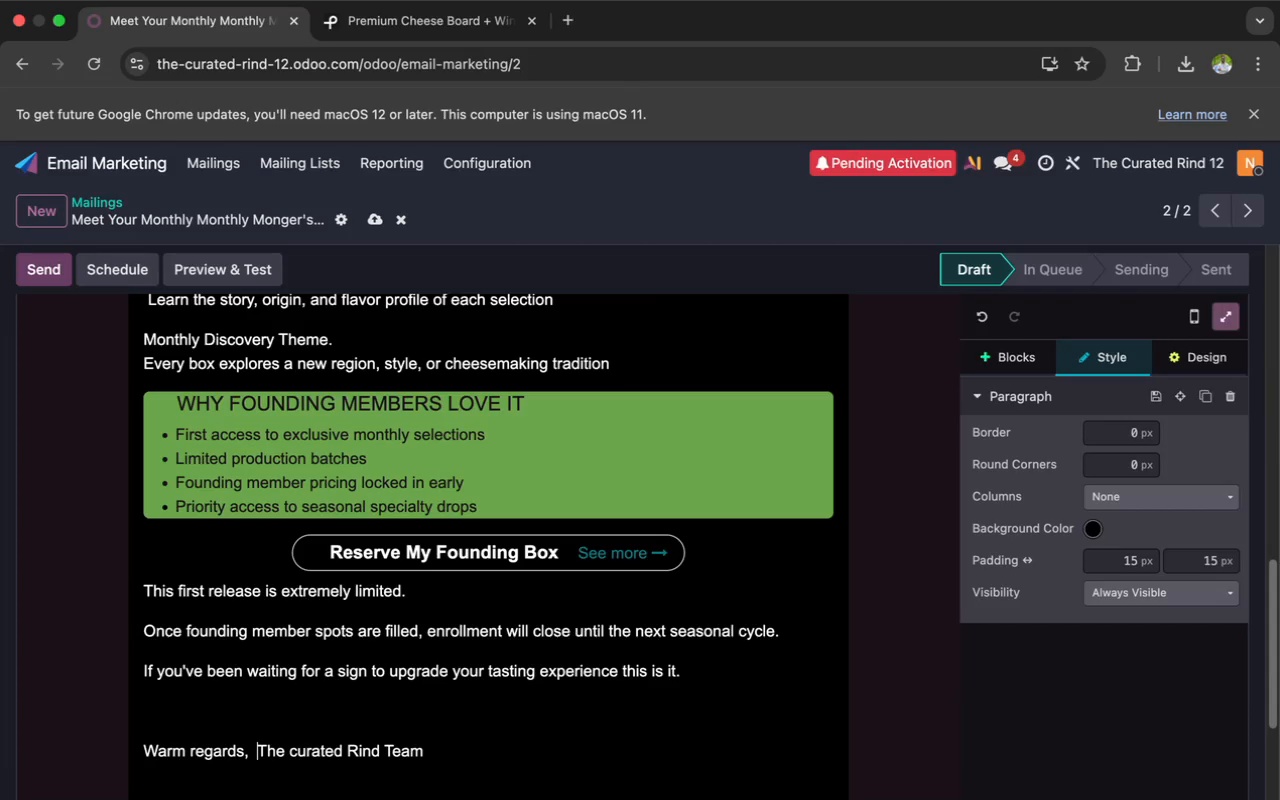 
key(Space)
 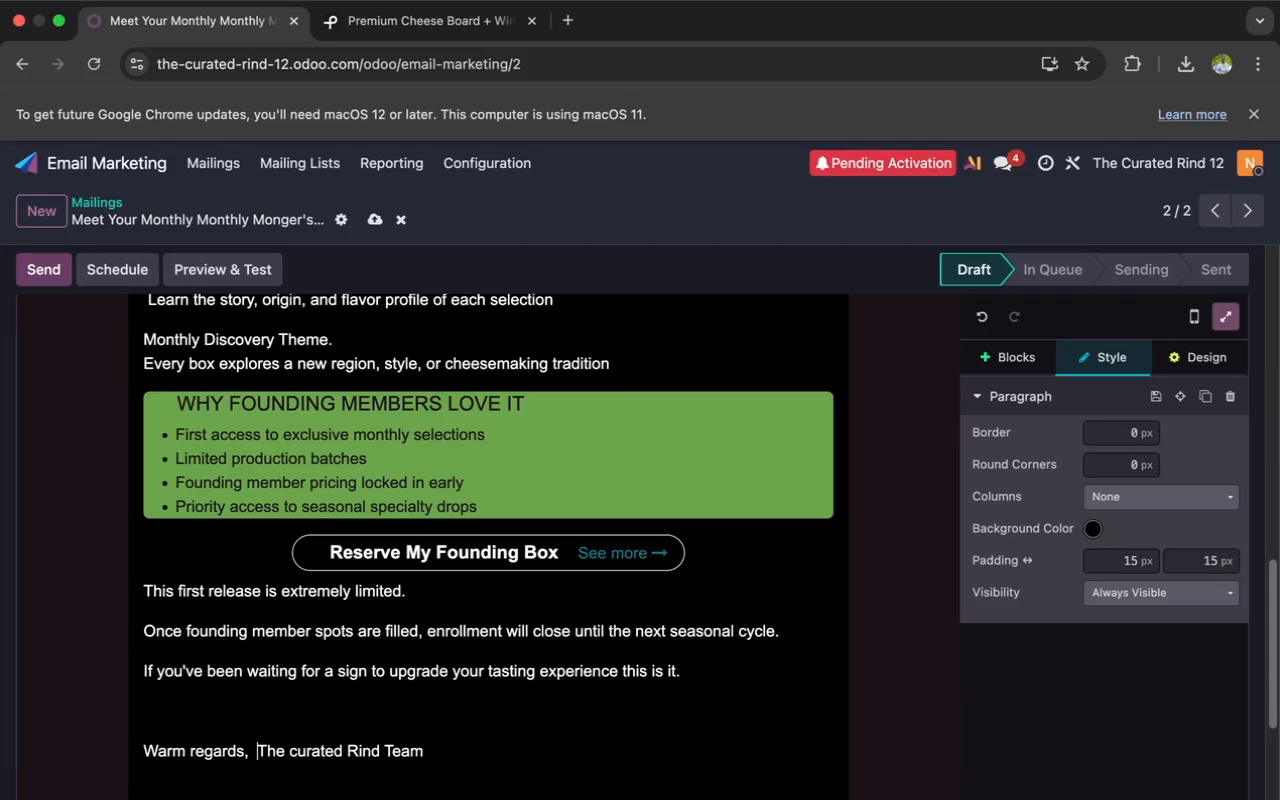 
key(Space)
 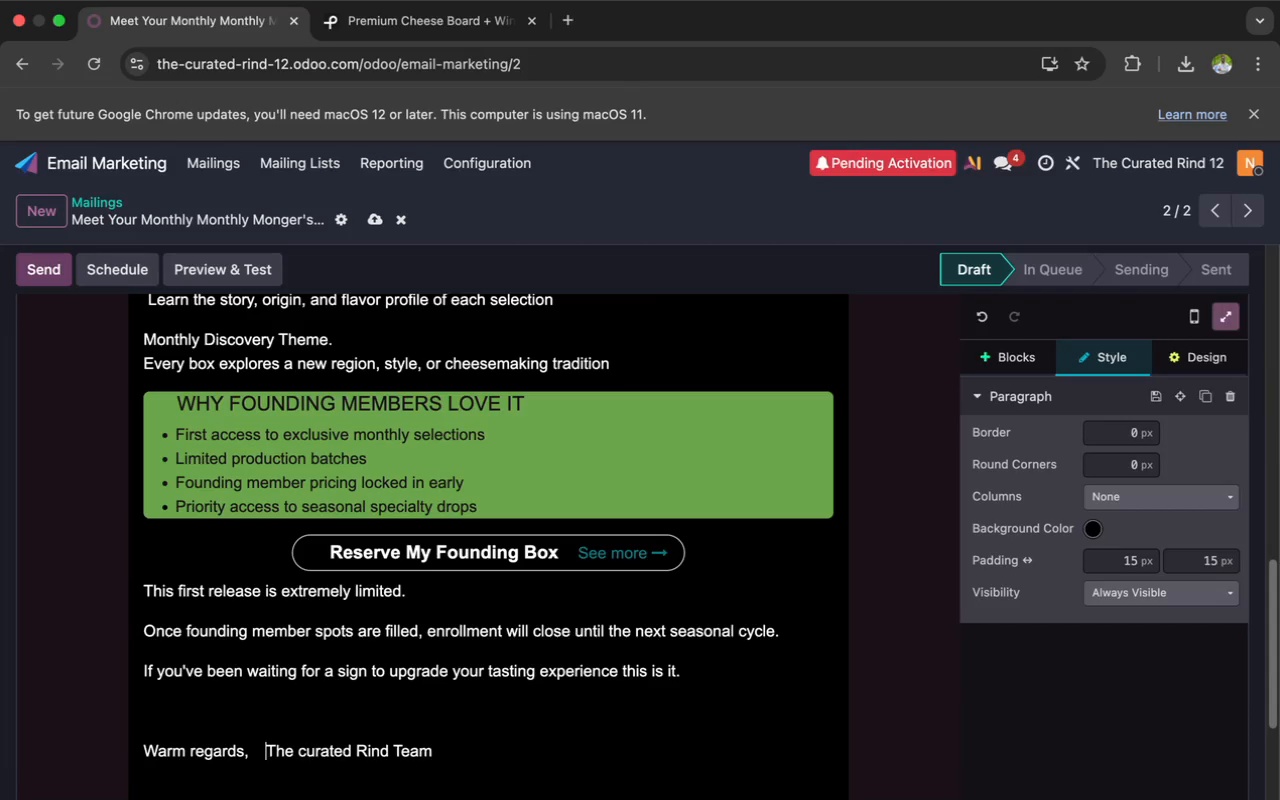 
key(Space)
 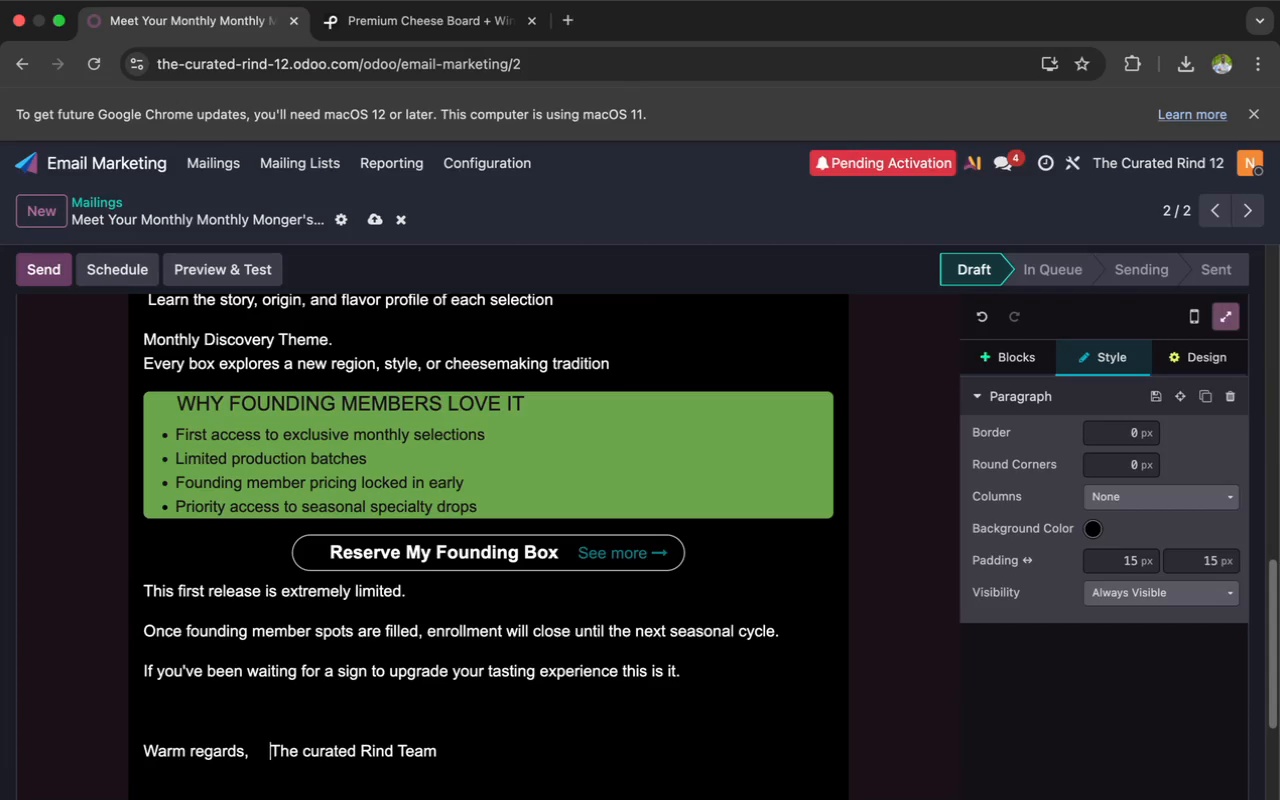 
key(Space)
 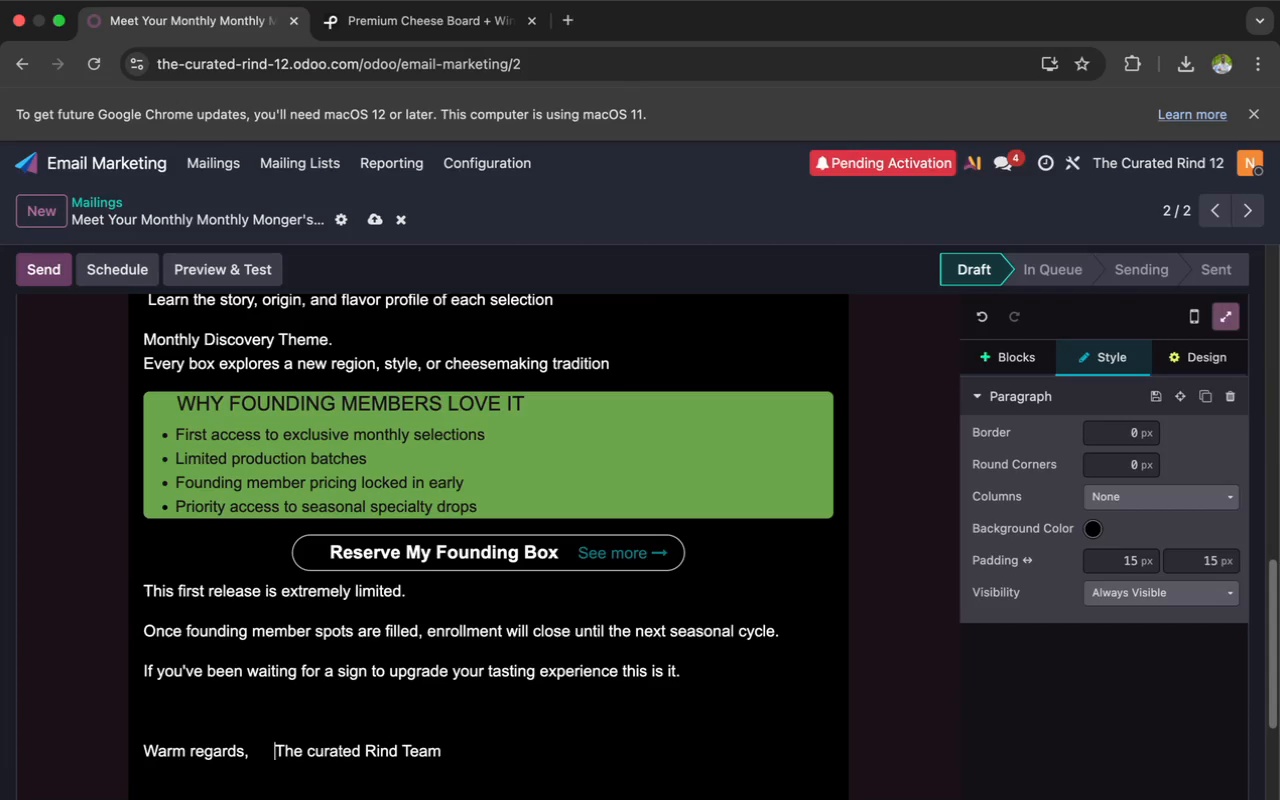 
key(Space)
 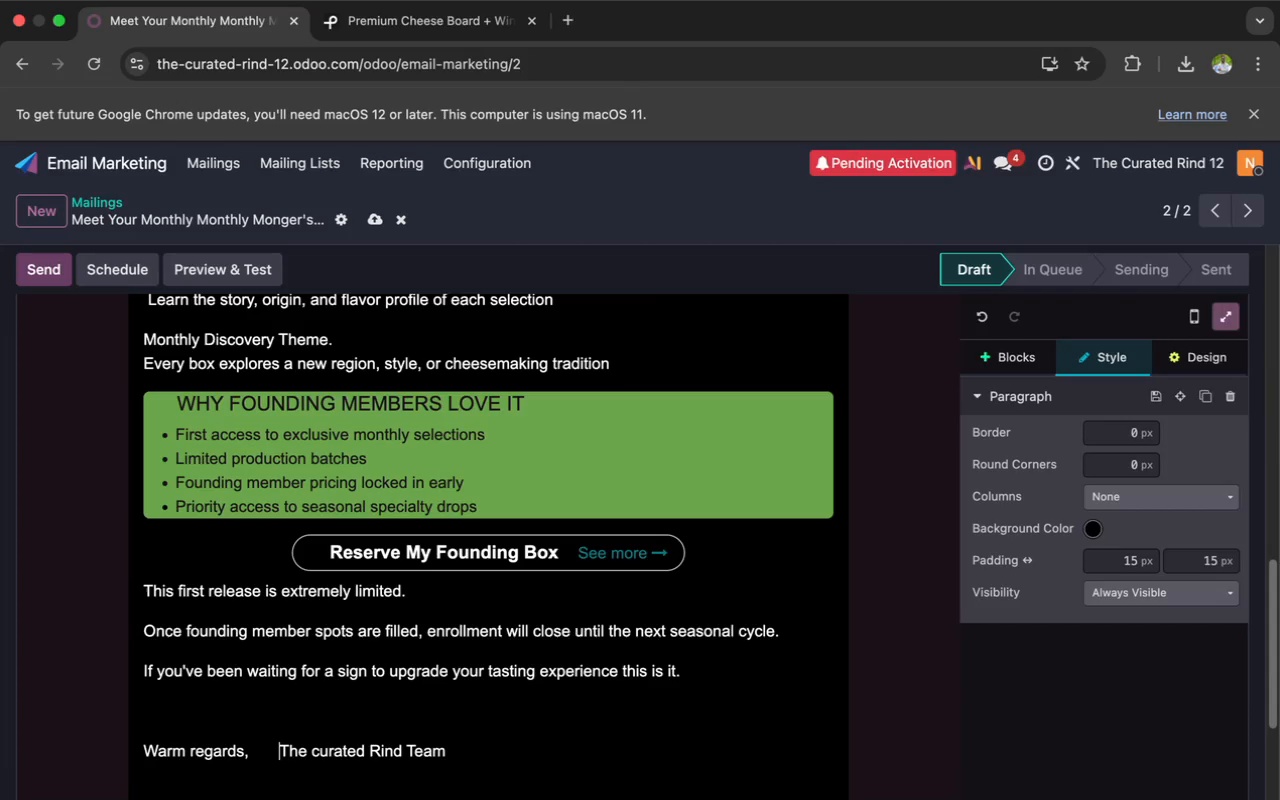 
key(Space)
 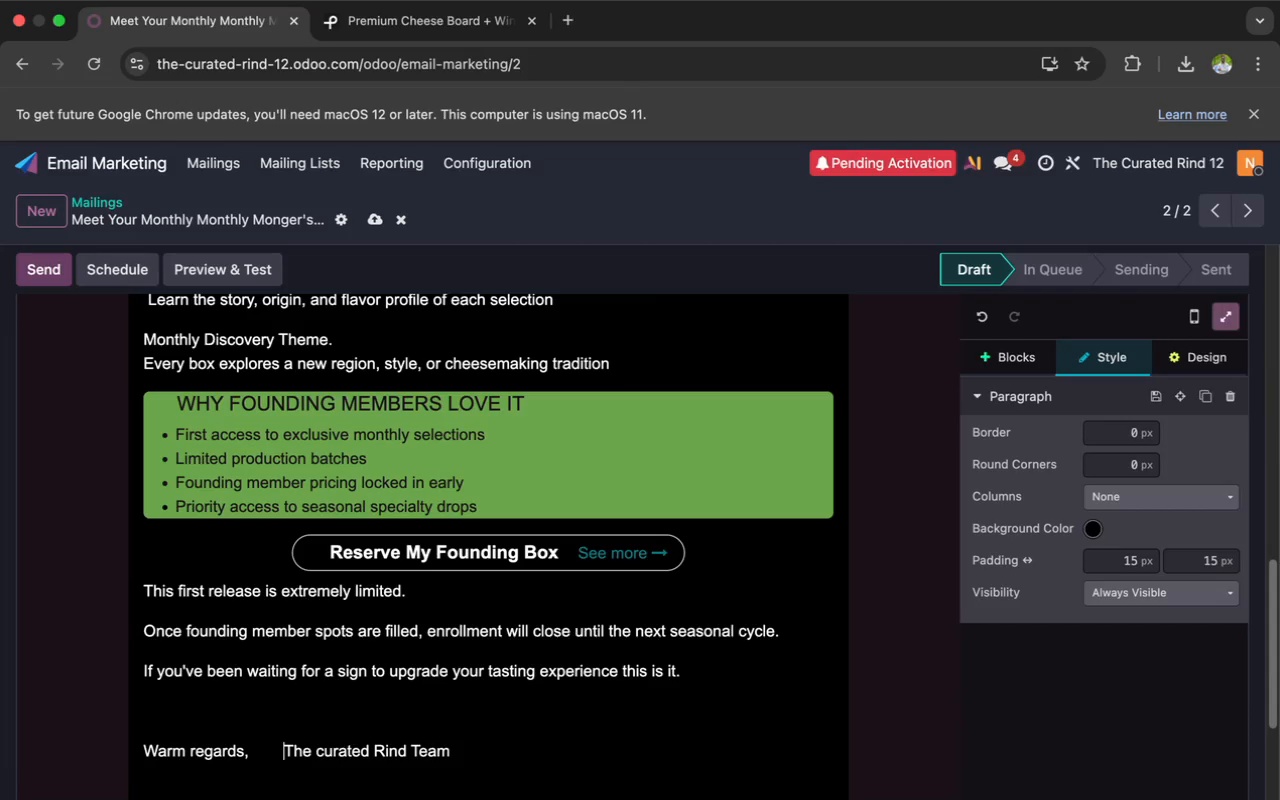 
key(Space)
 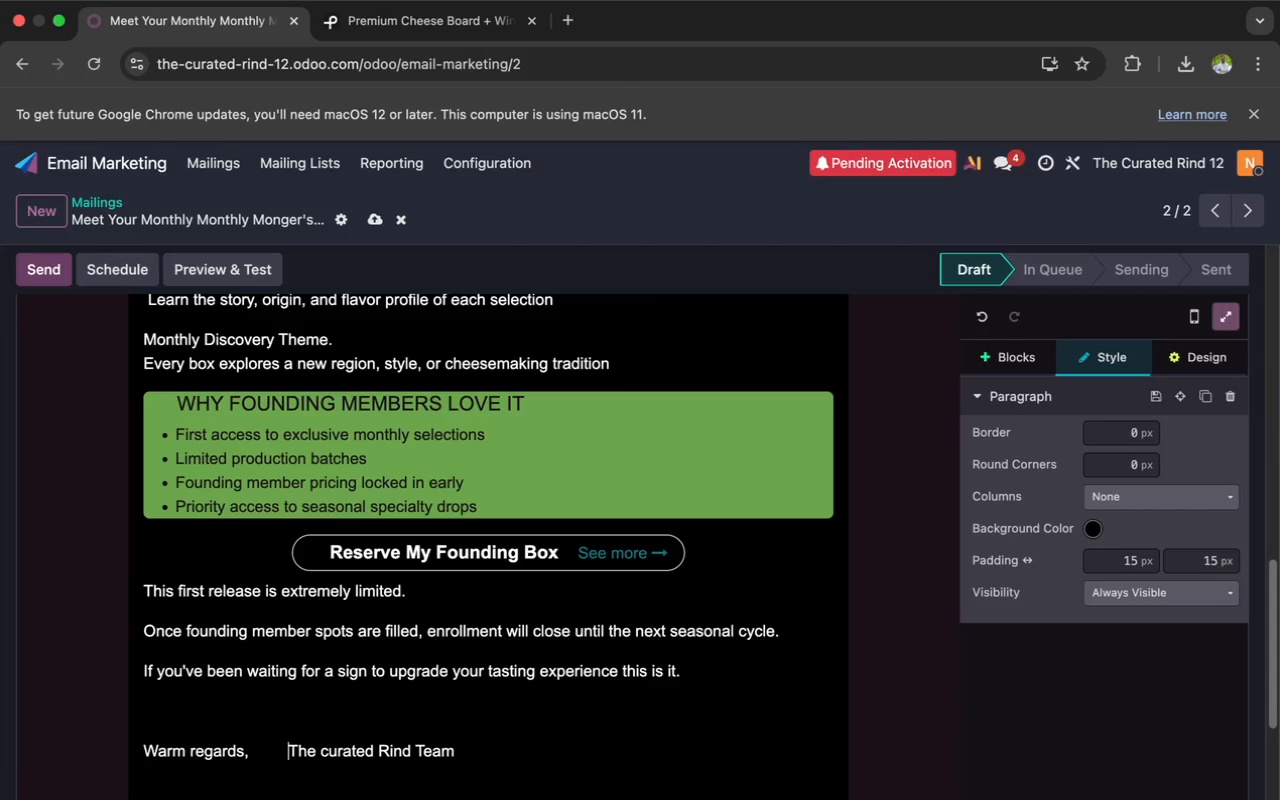 
key(Space)
 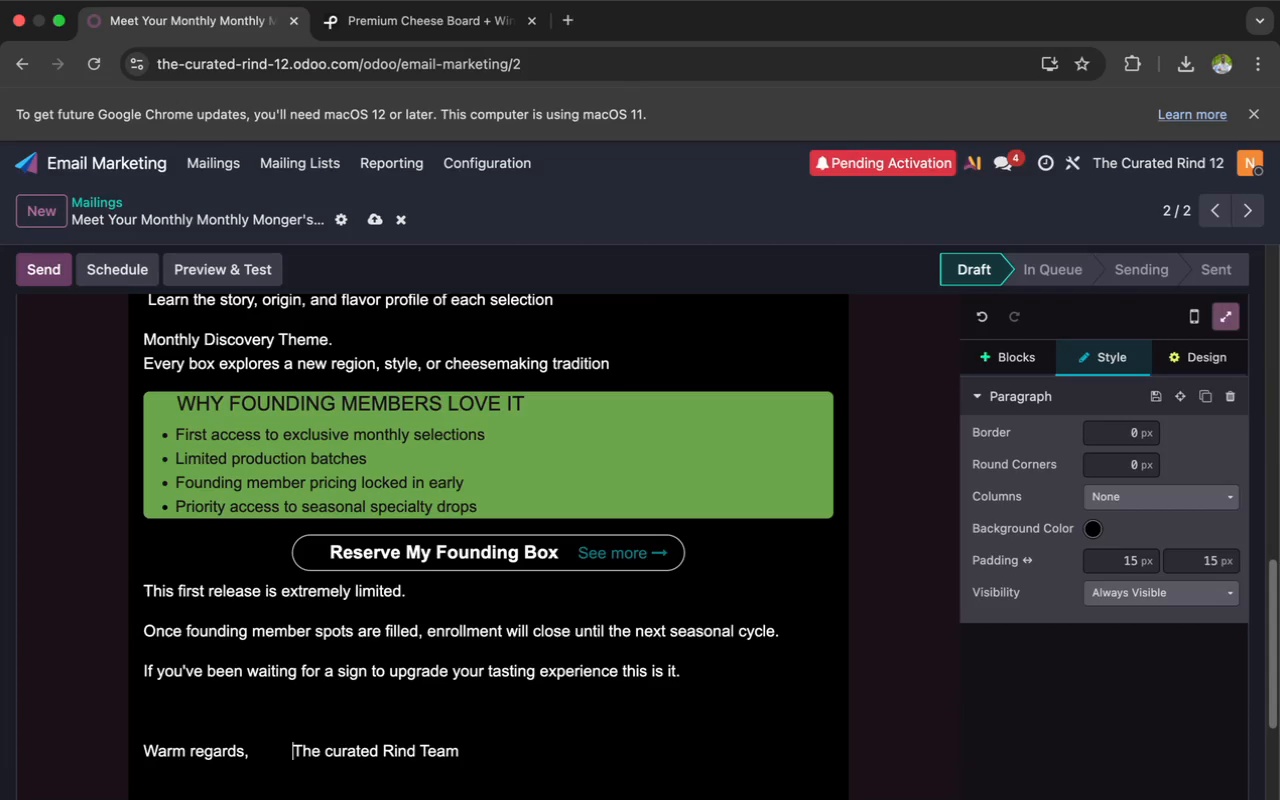 
key(Space)
 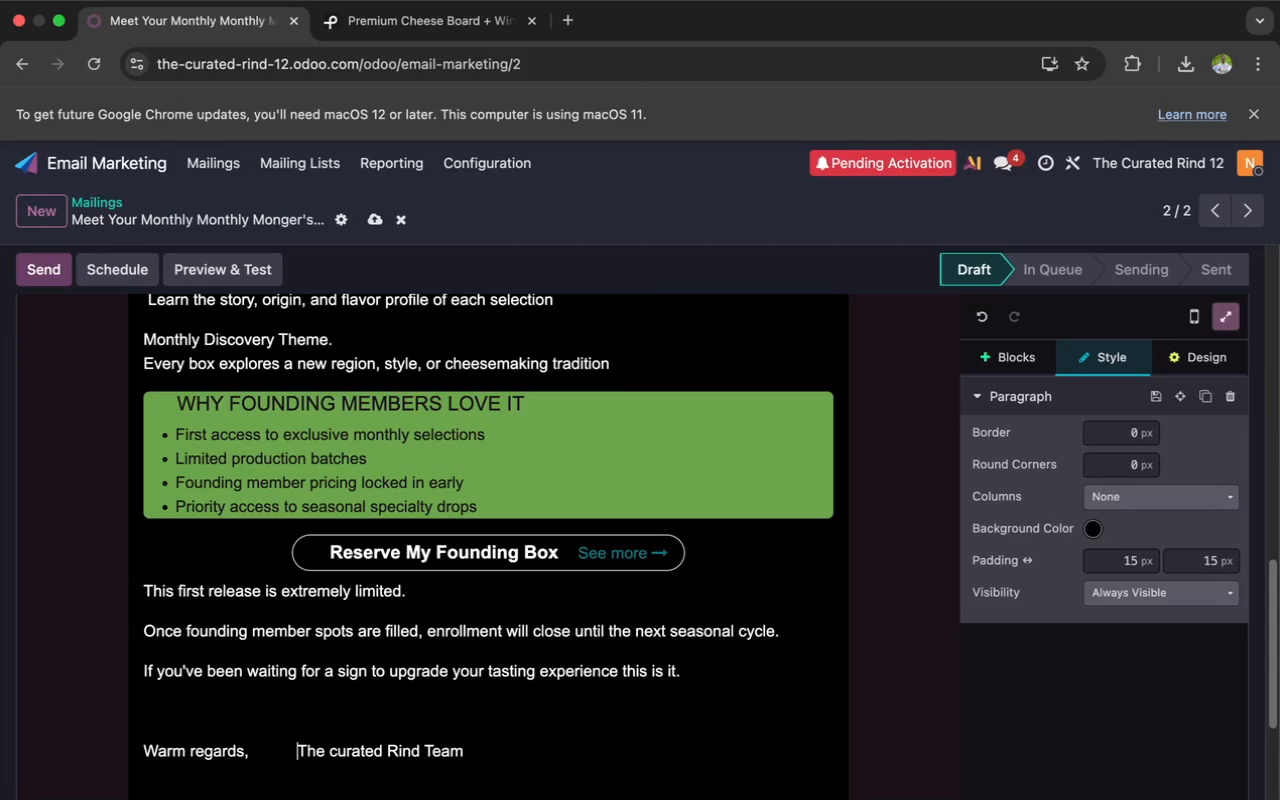 
key(Space)
 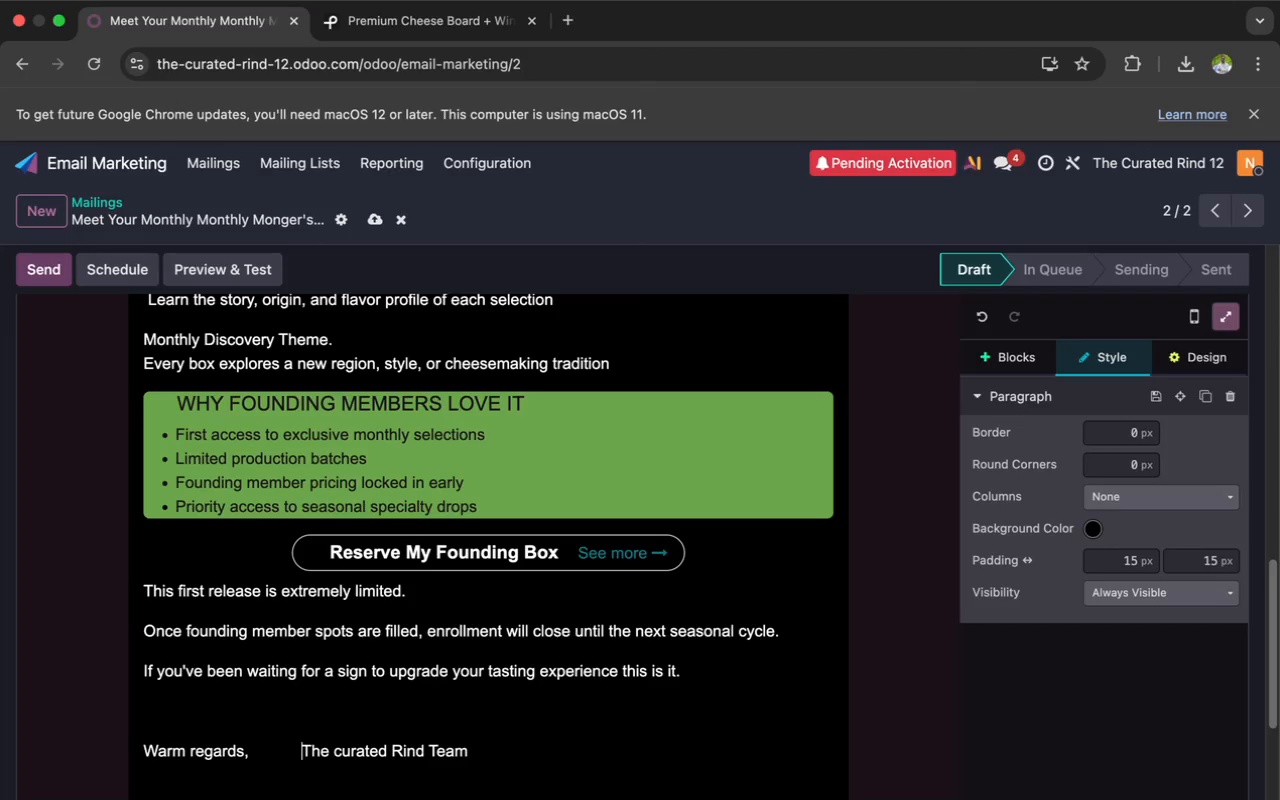 
key(Space)
 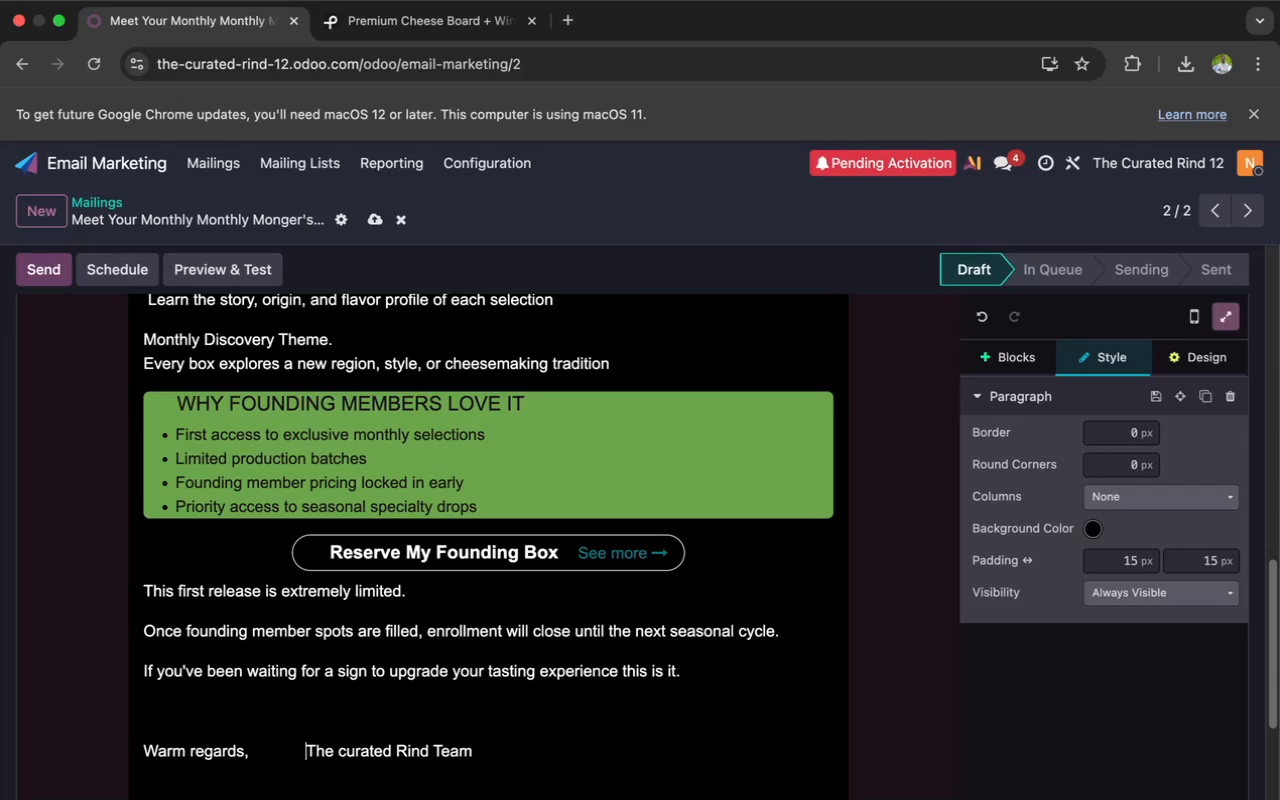 
key(Space)
 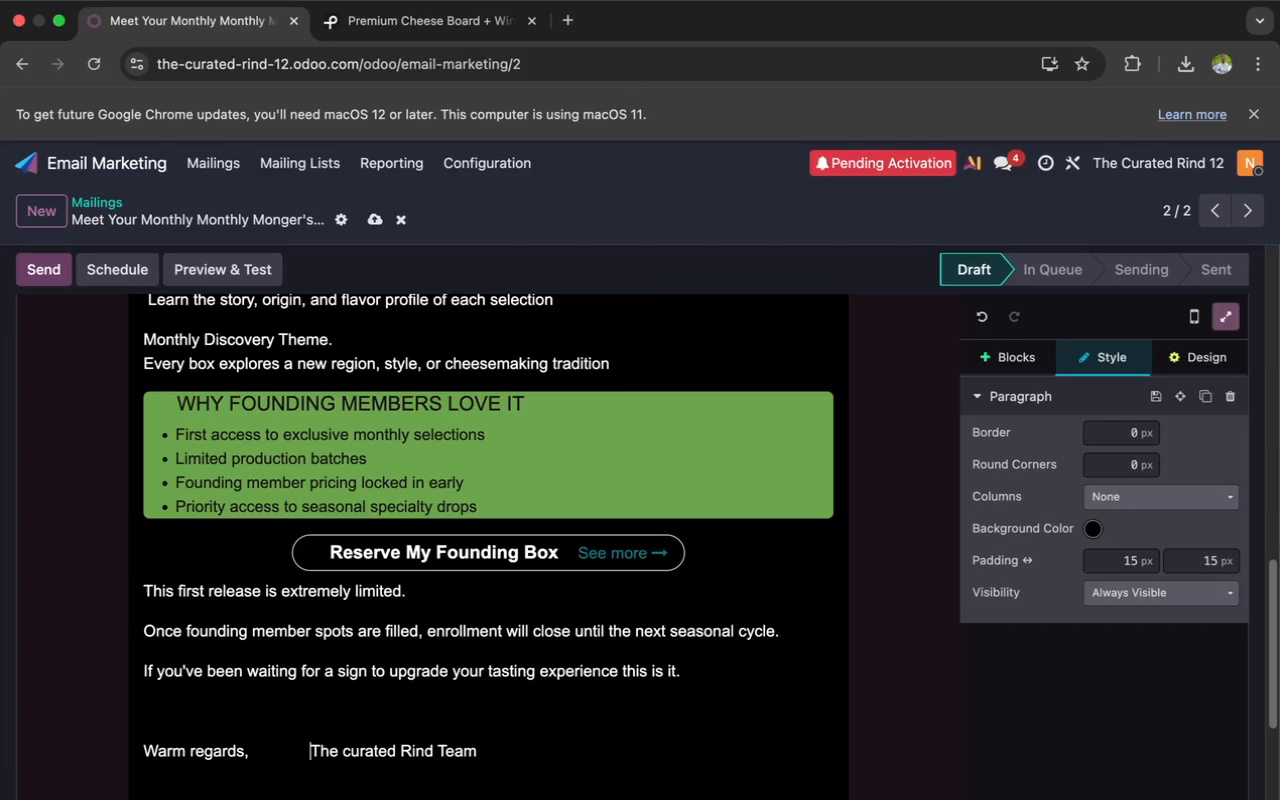 
key(Space)
 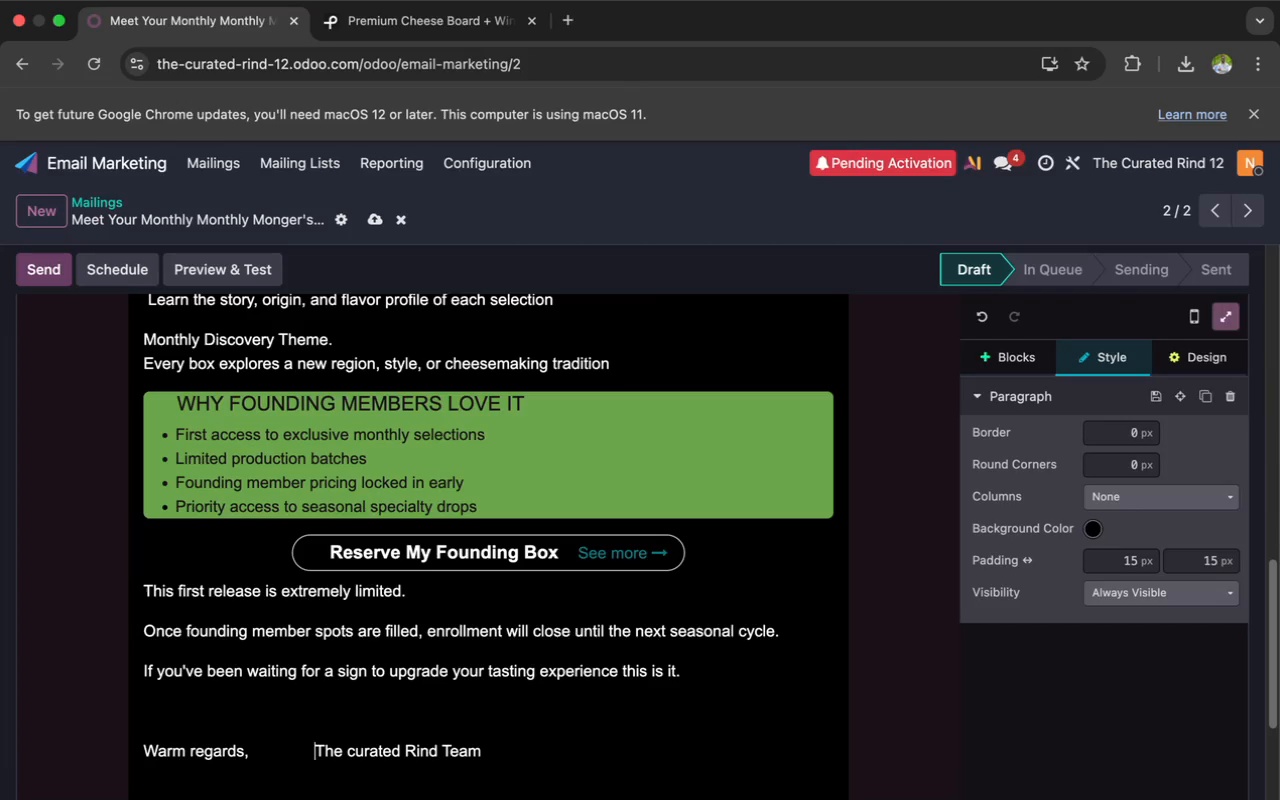 
key(Space)
 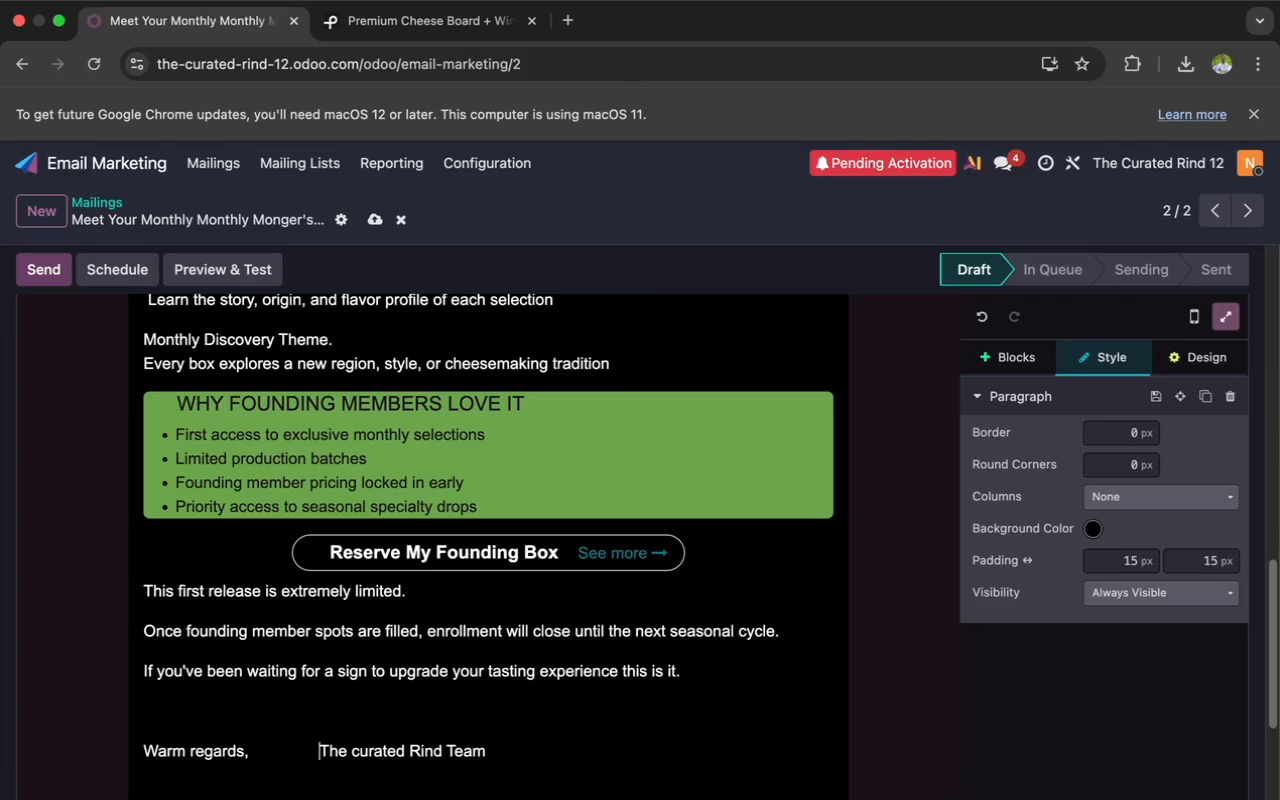 
key(Space)
 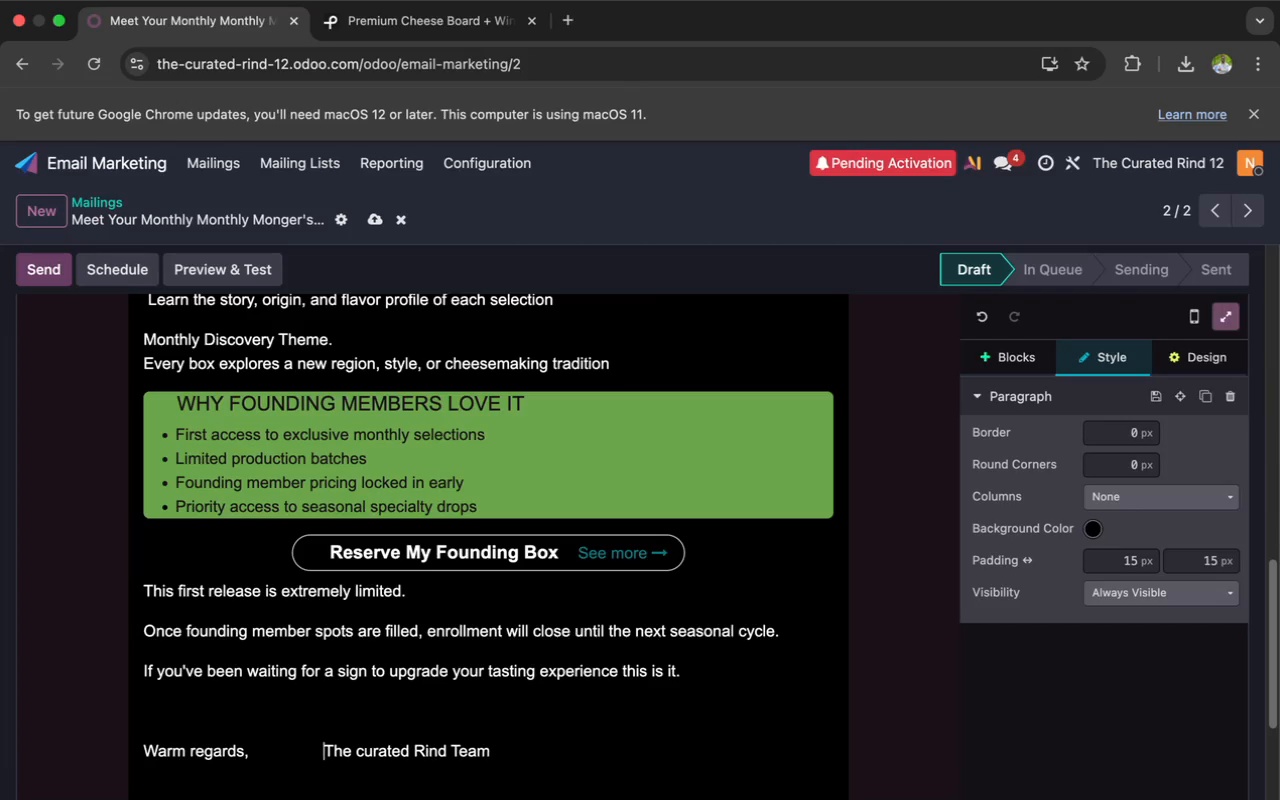 
key(Space)
 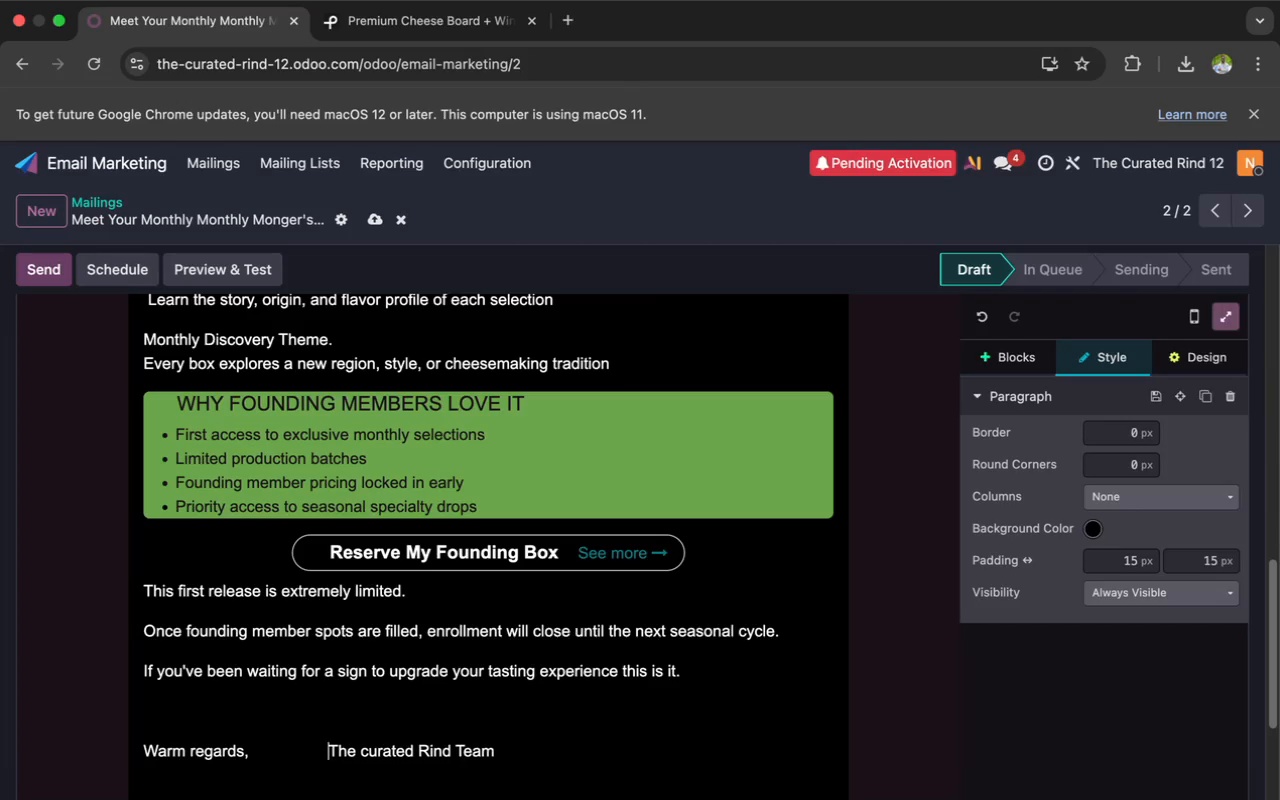 
key(Space)
 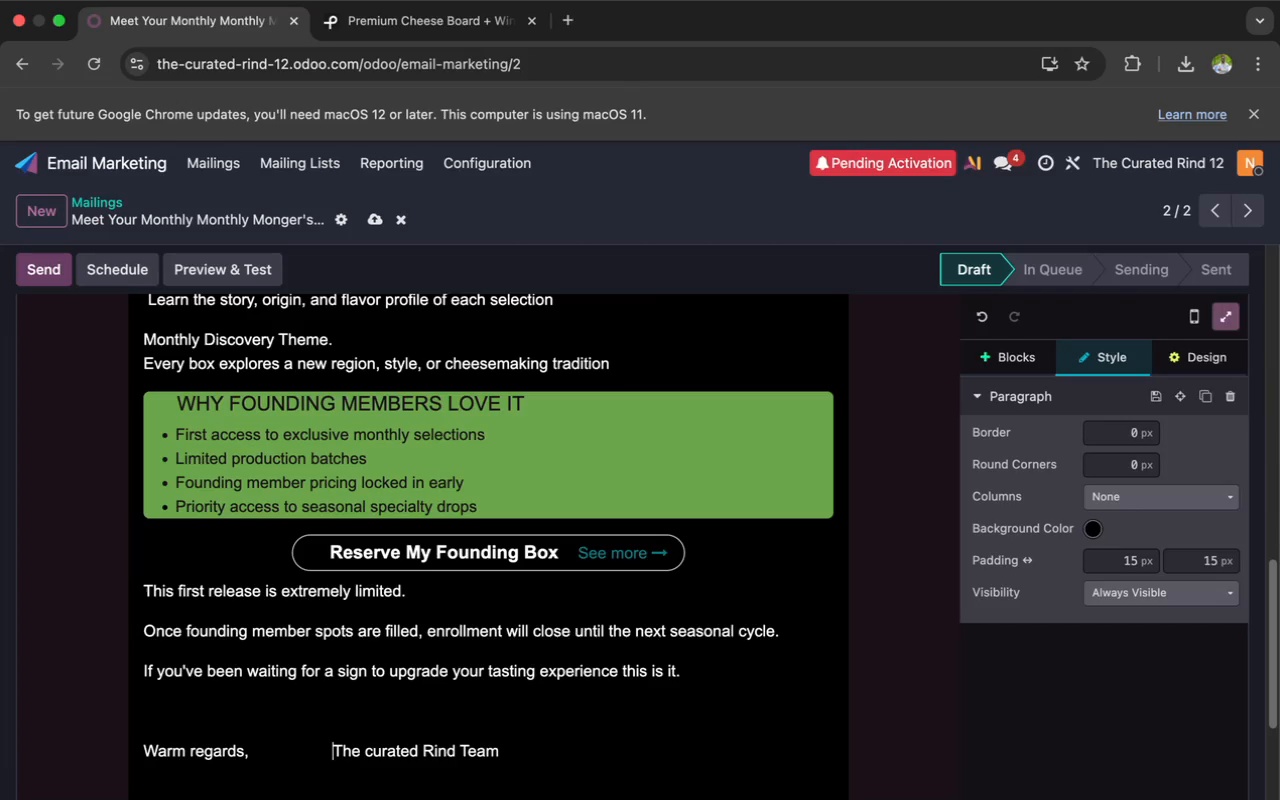 
key(Space)
 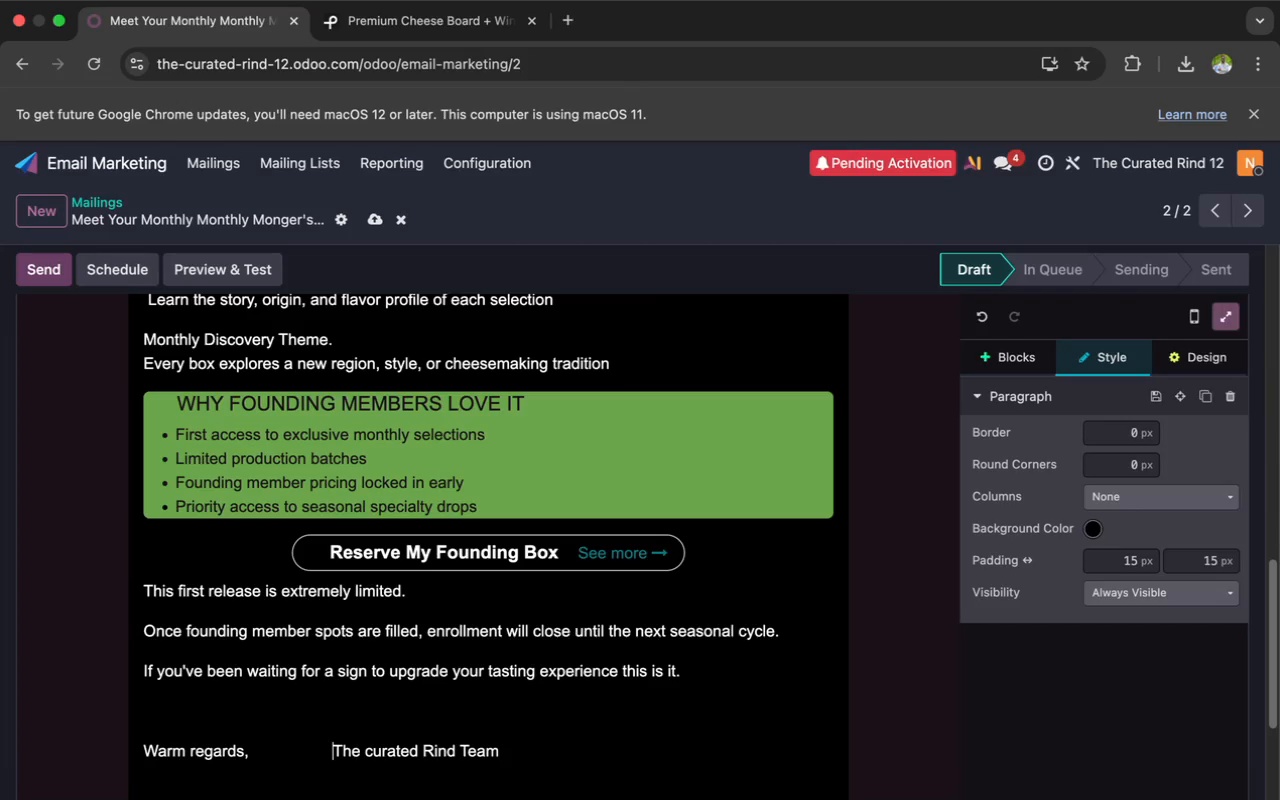 
key(Space)
 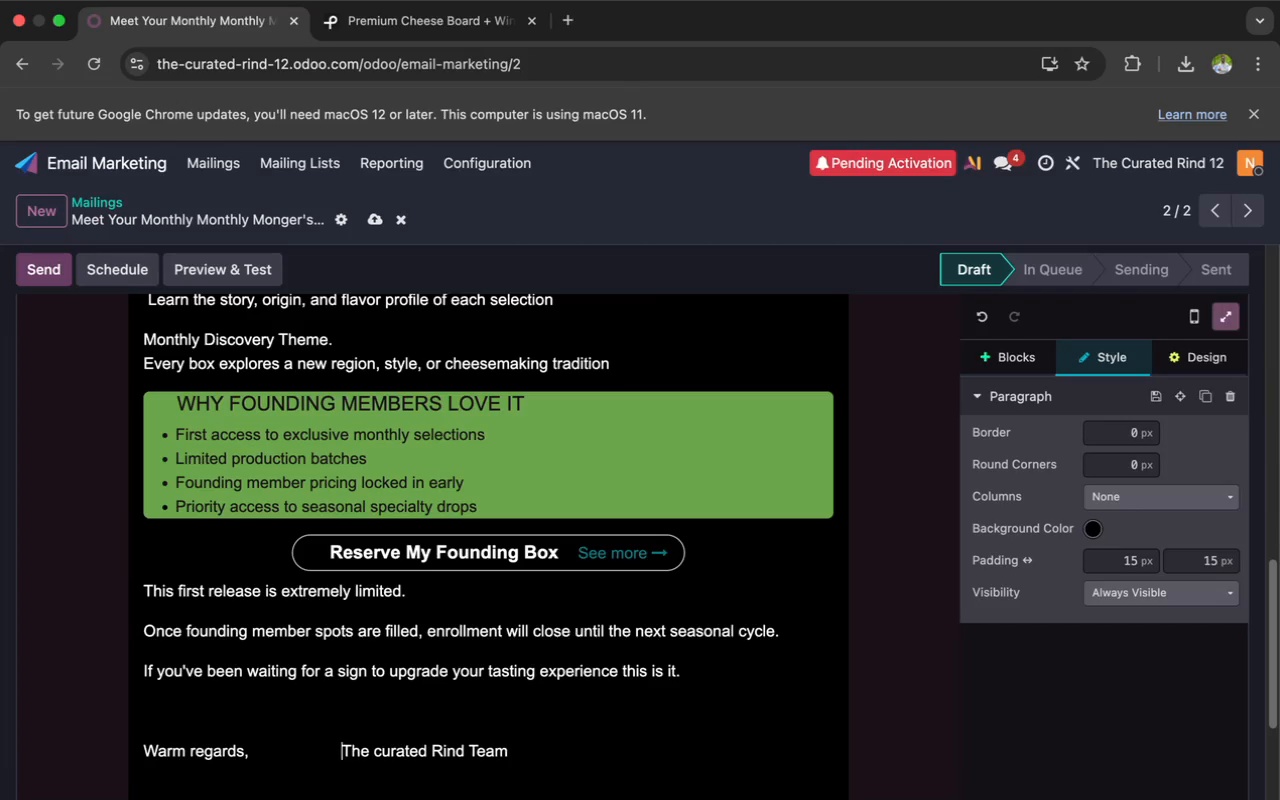 
key(Space)
 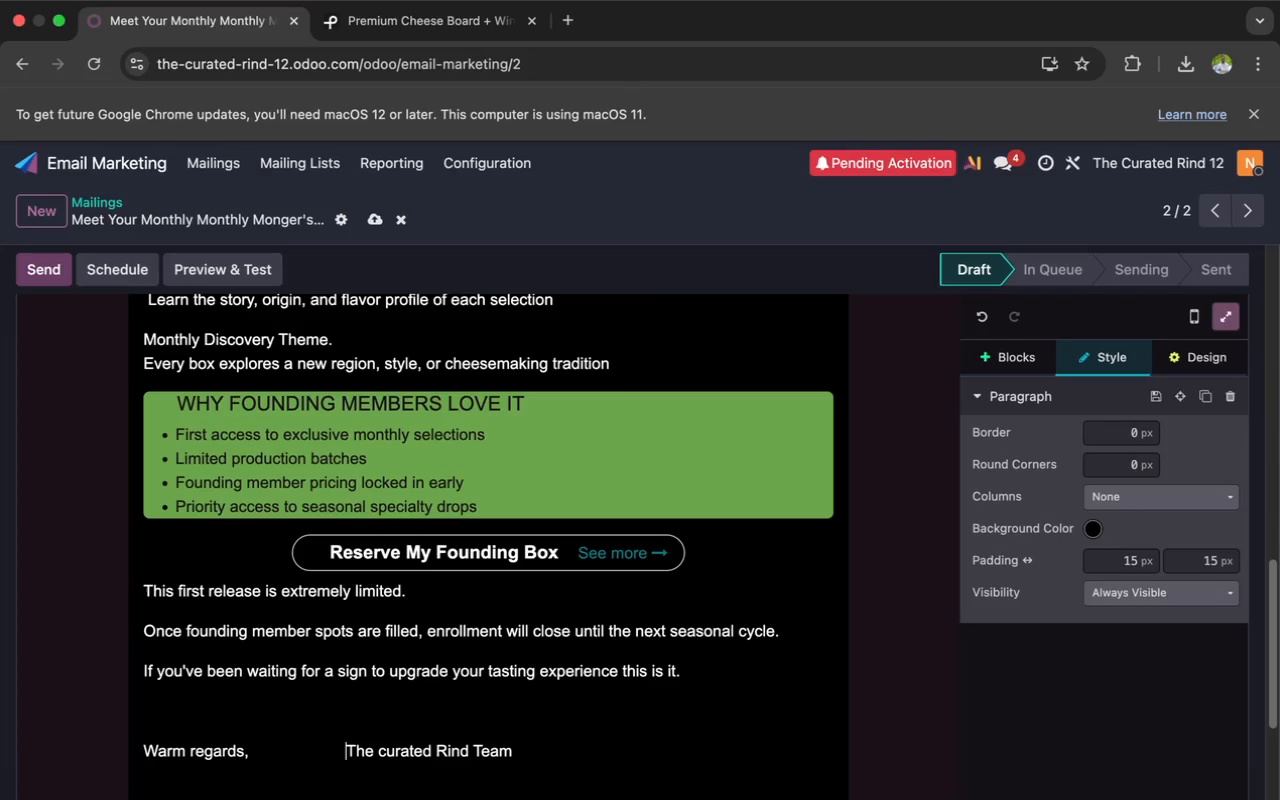 
key(Space)
 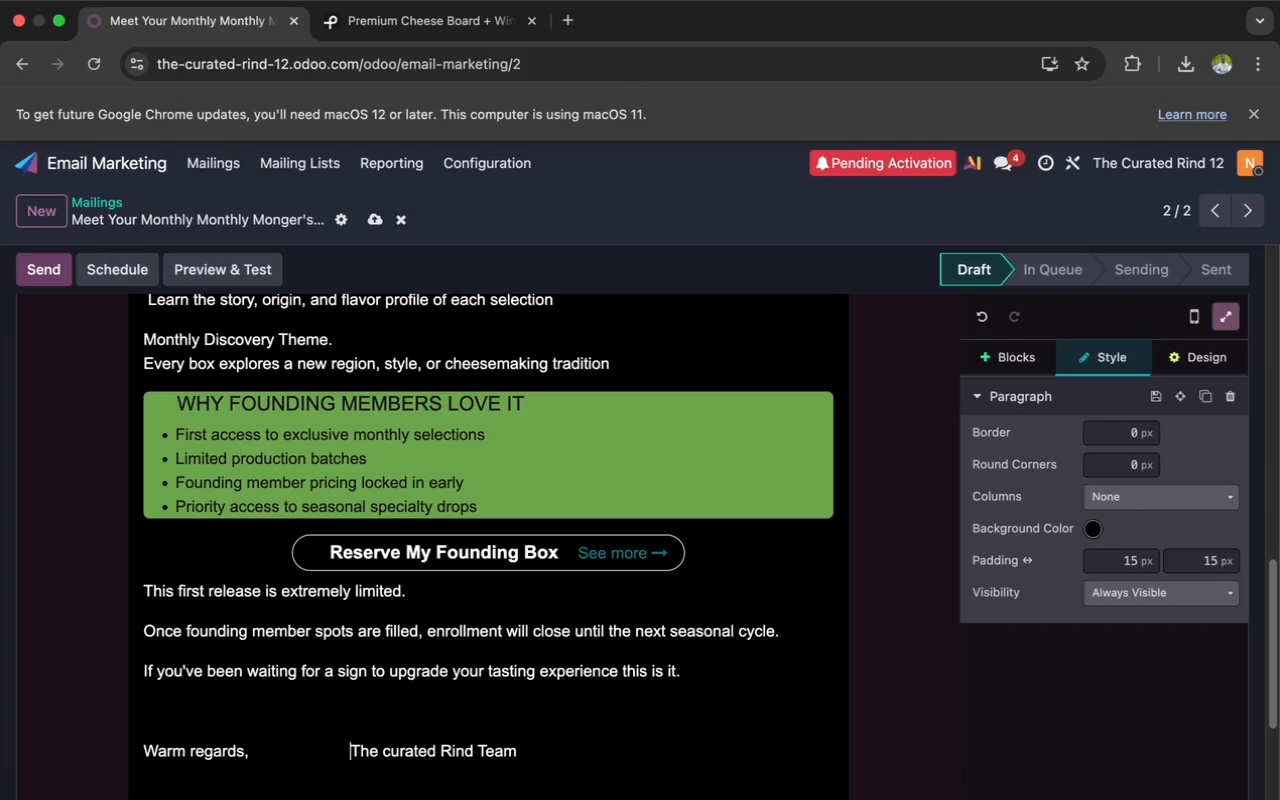 
key(Space)
 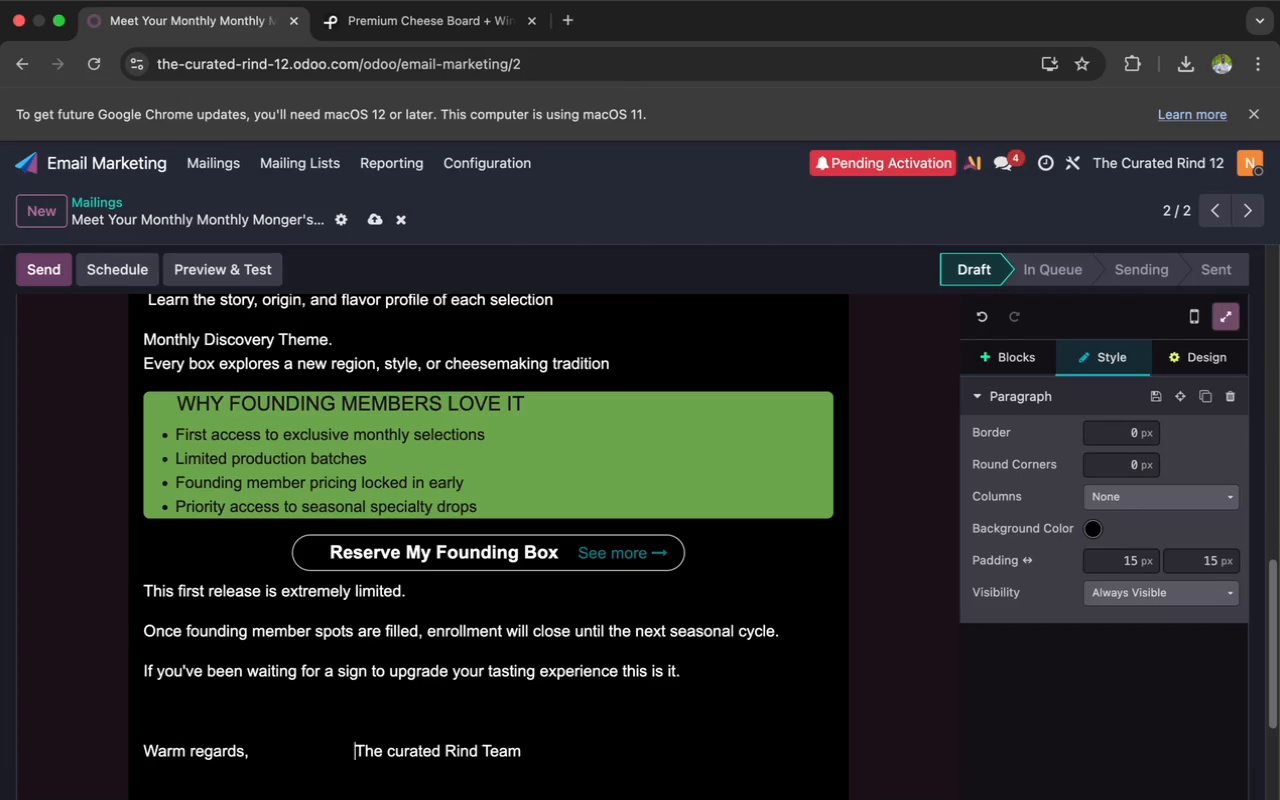 
key(Space)
 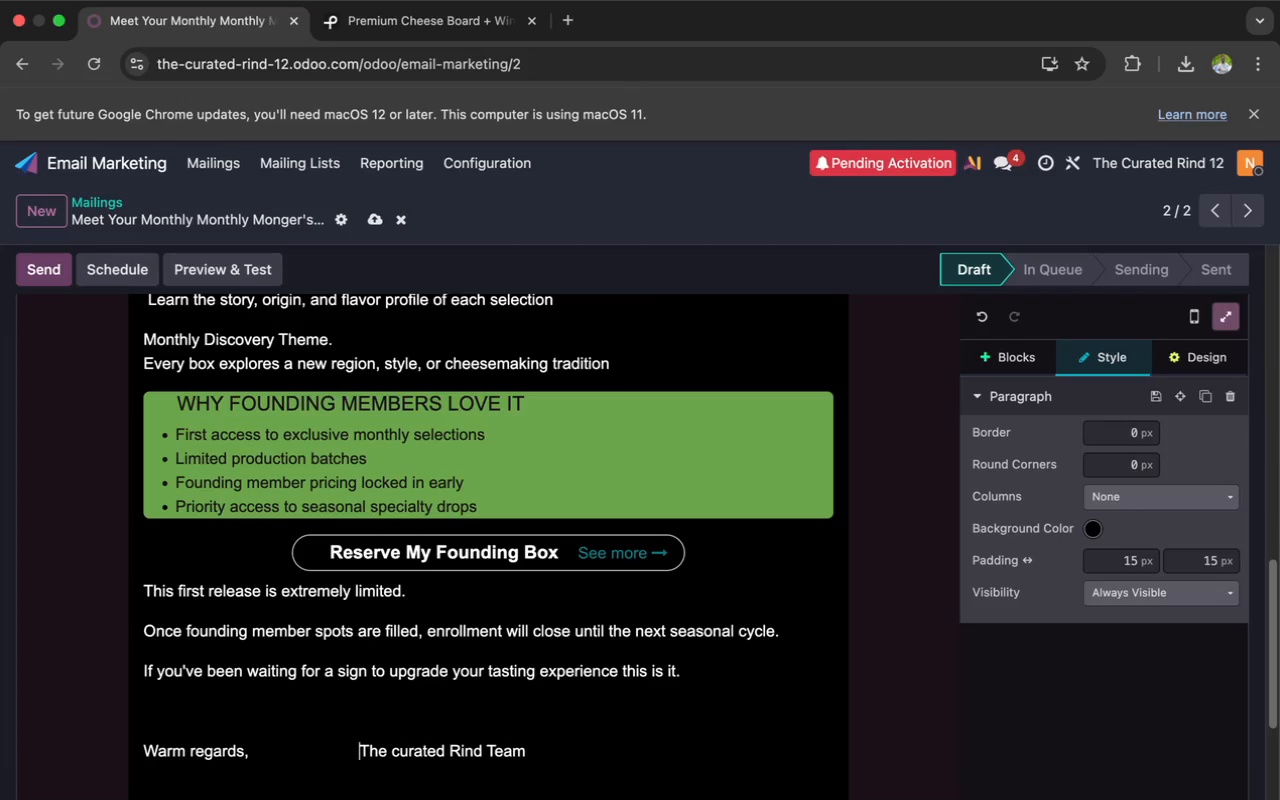 
key(Space)
 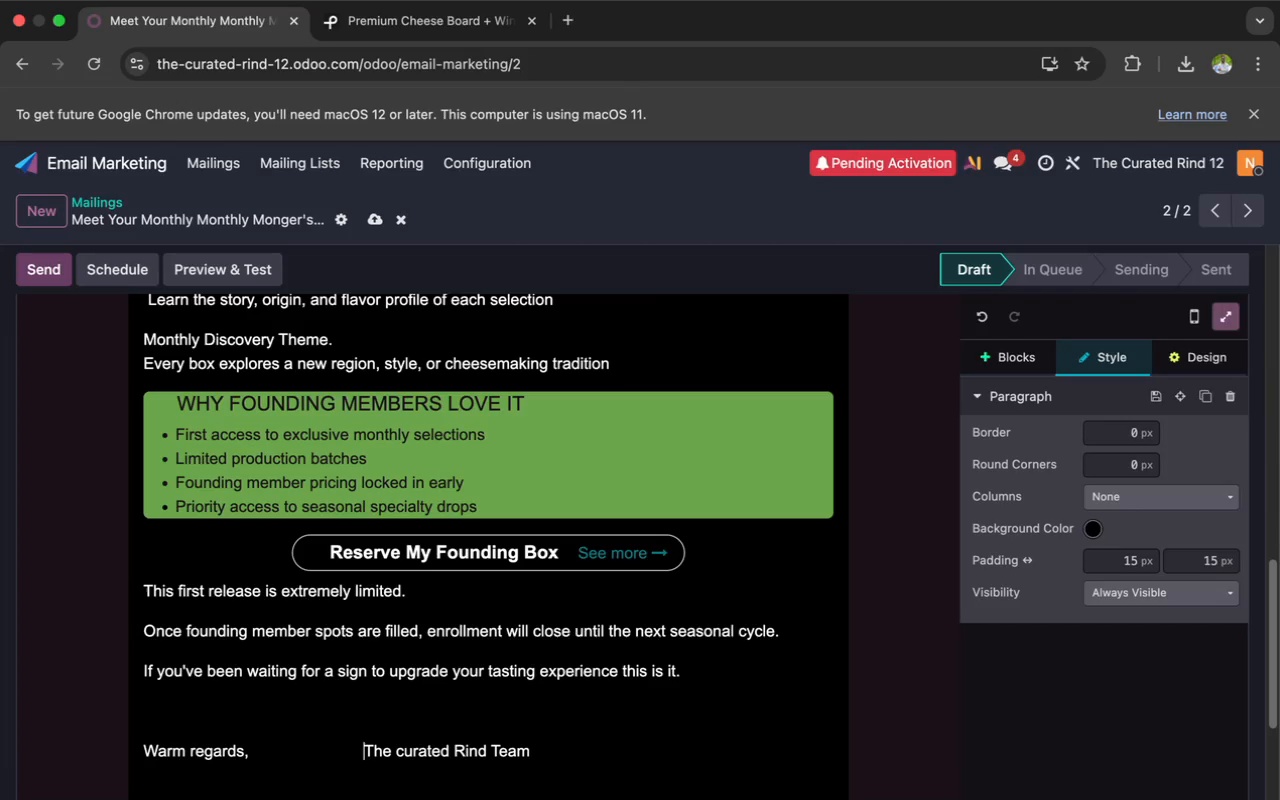 
key(Space)
 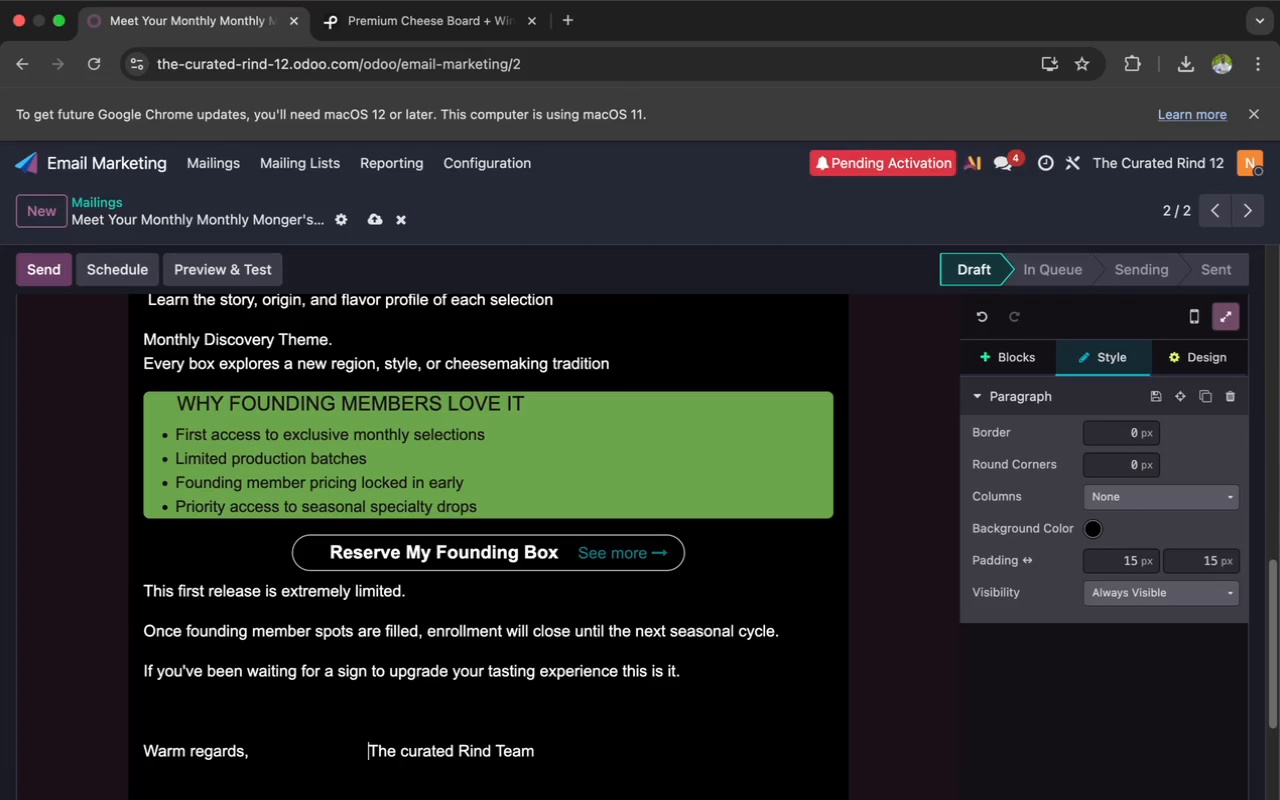 
key(Space)
 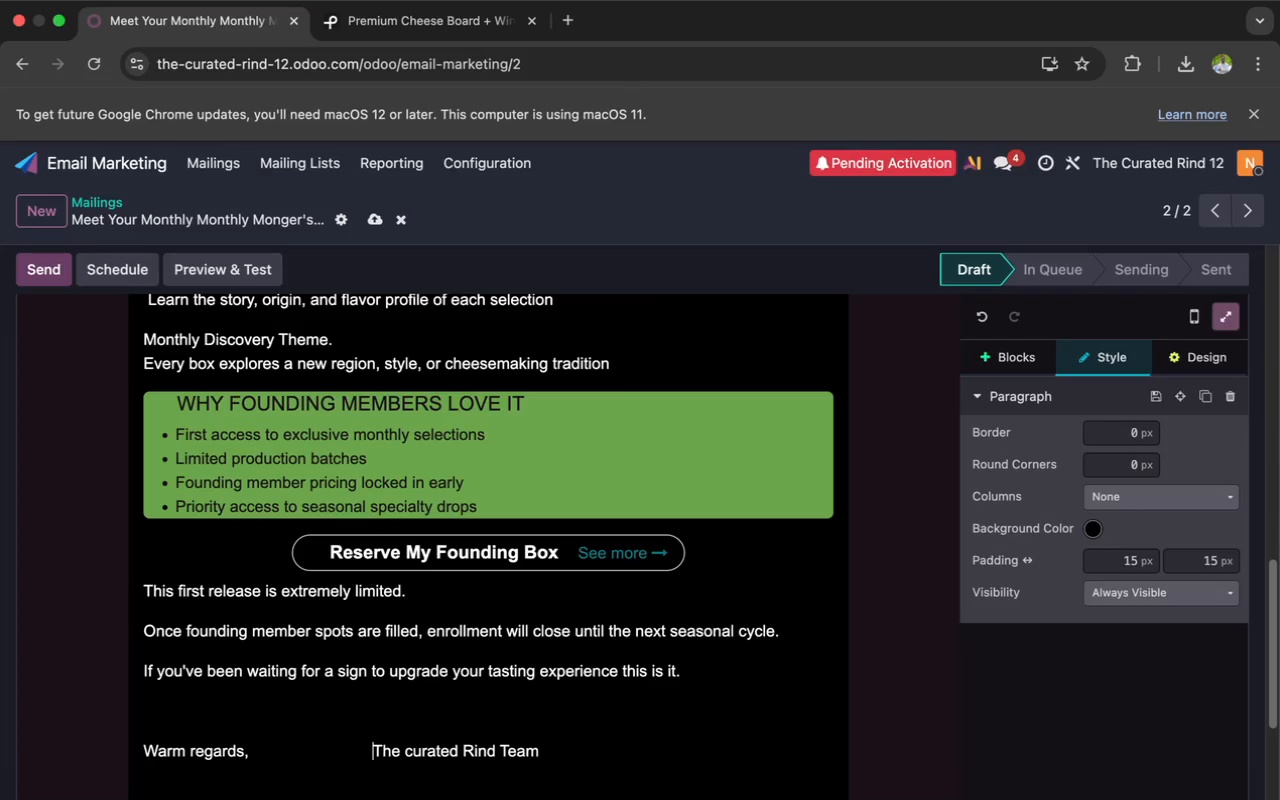 
key(Space)
 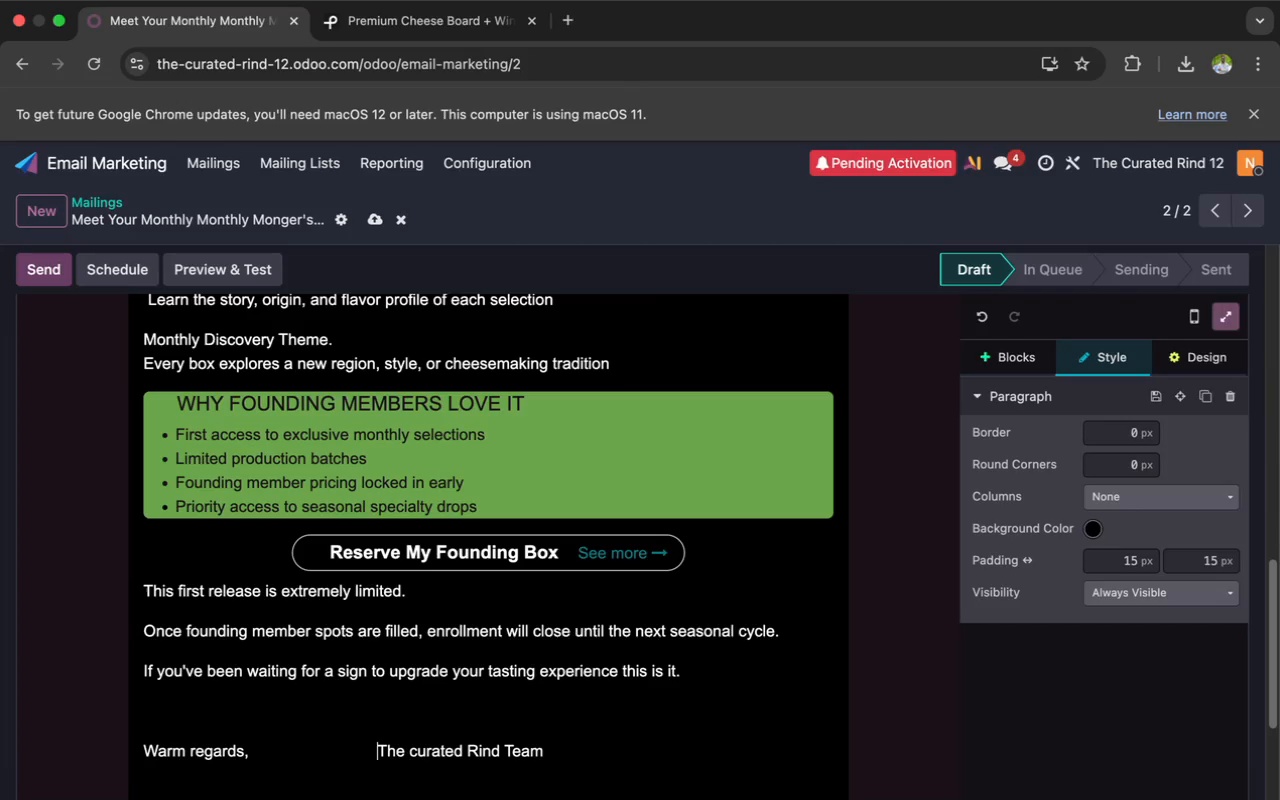 
key(Space)
 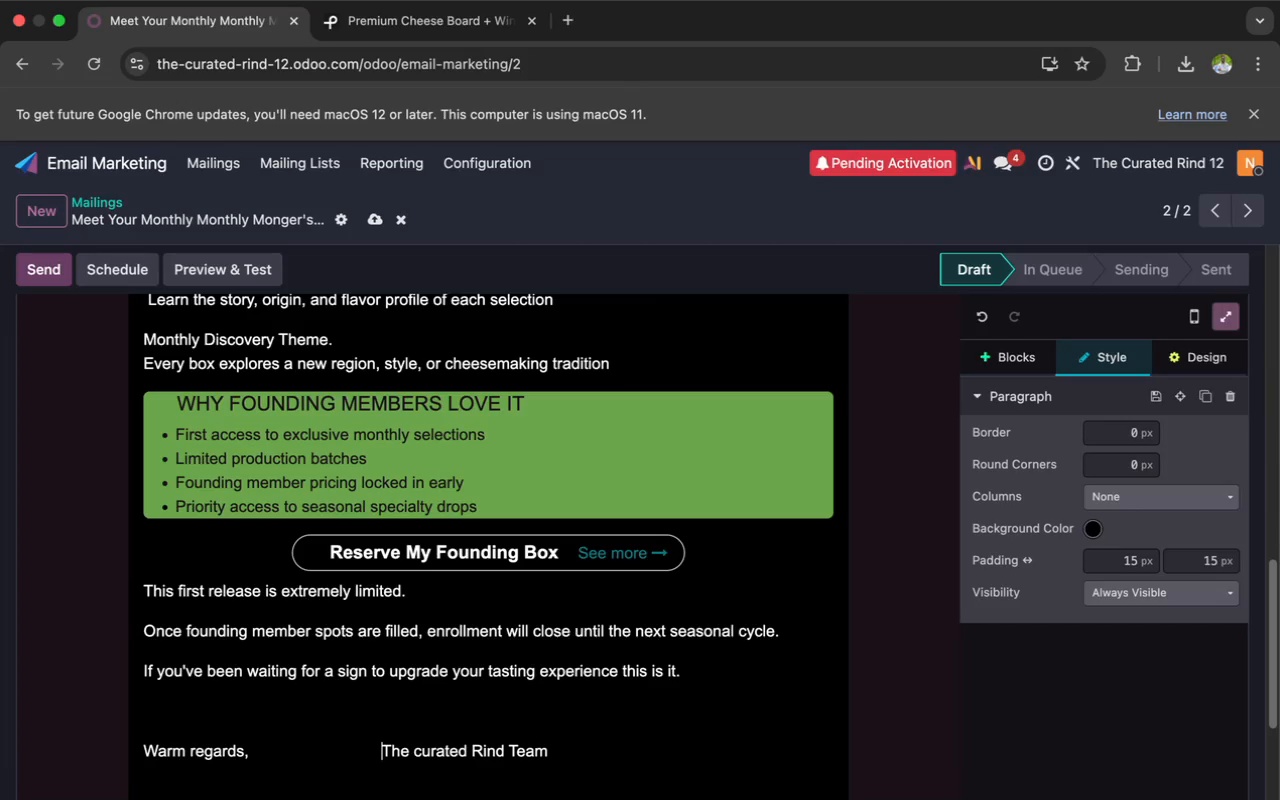 
key(Space)
 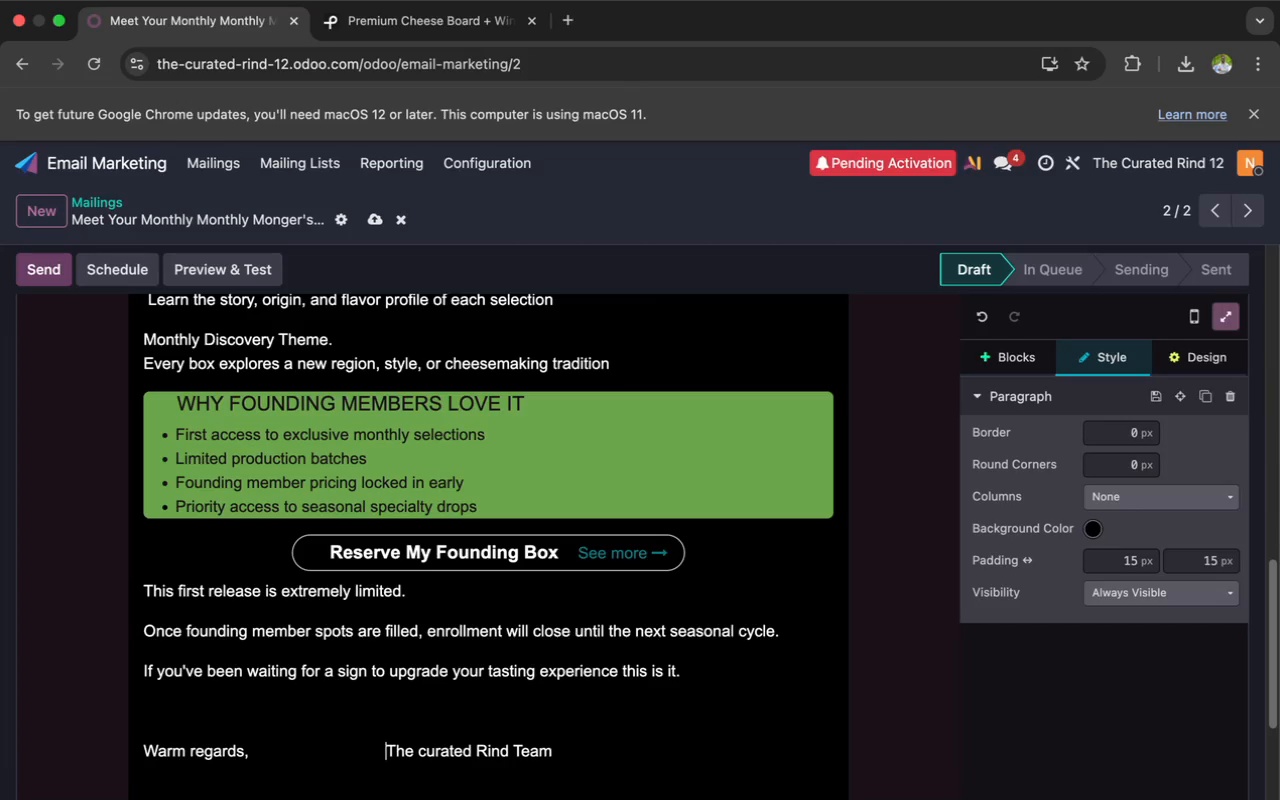 
key(Space)
 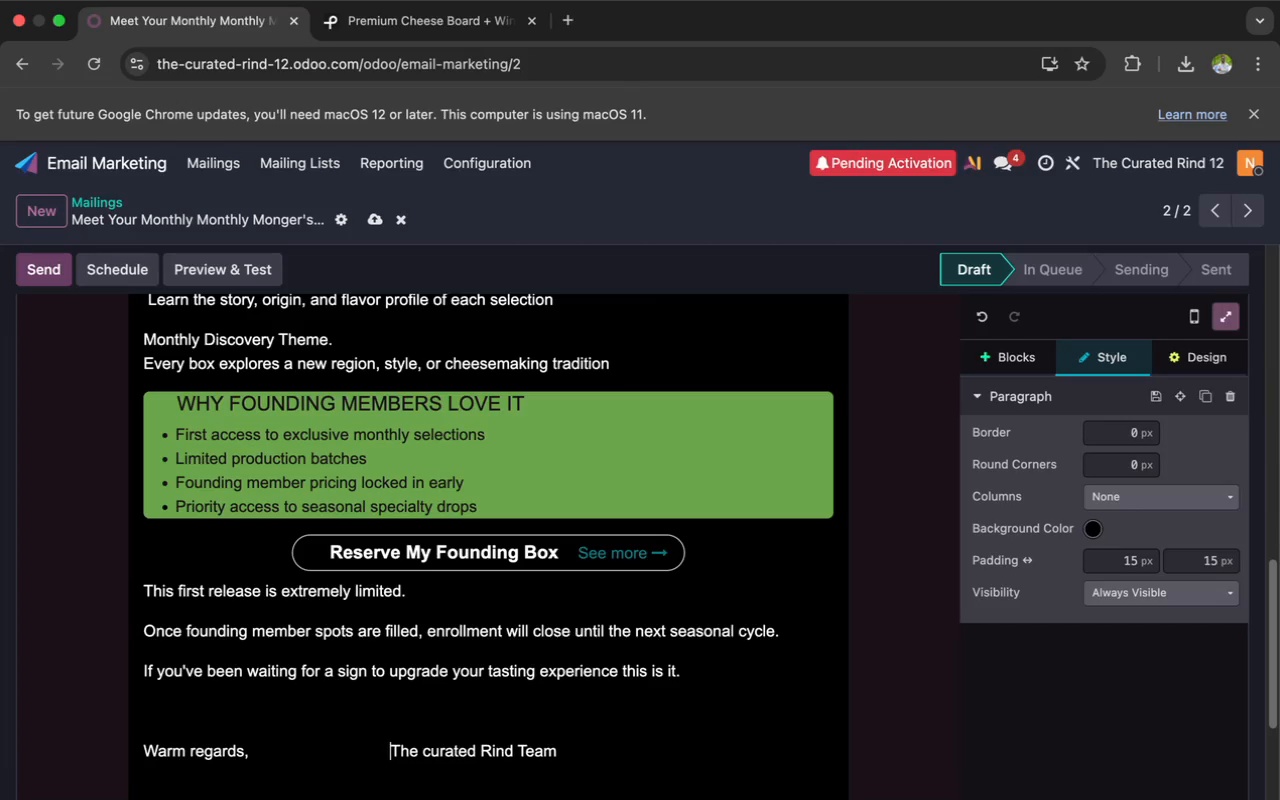 
key(Space)
 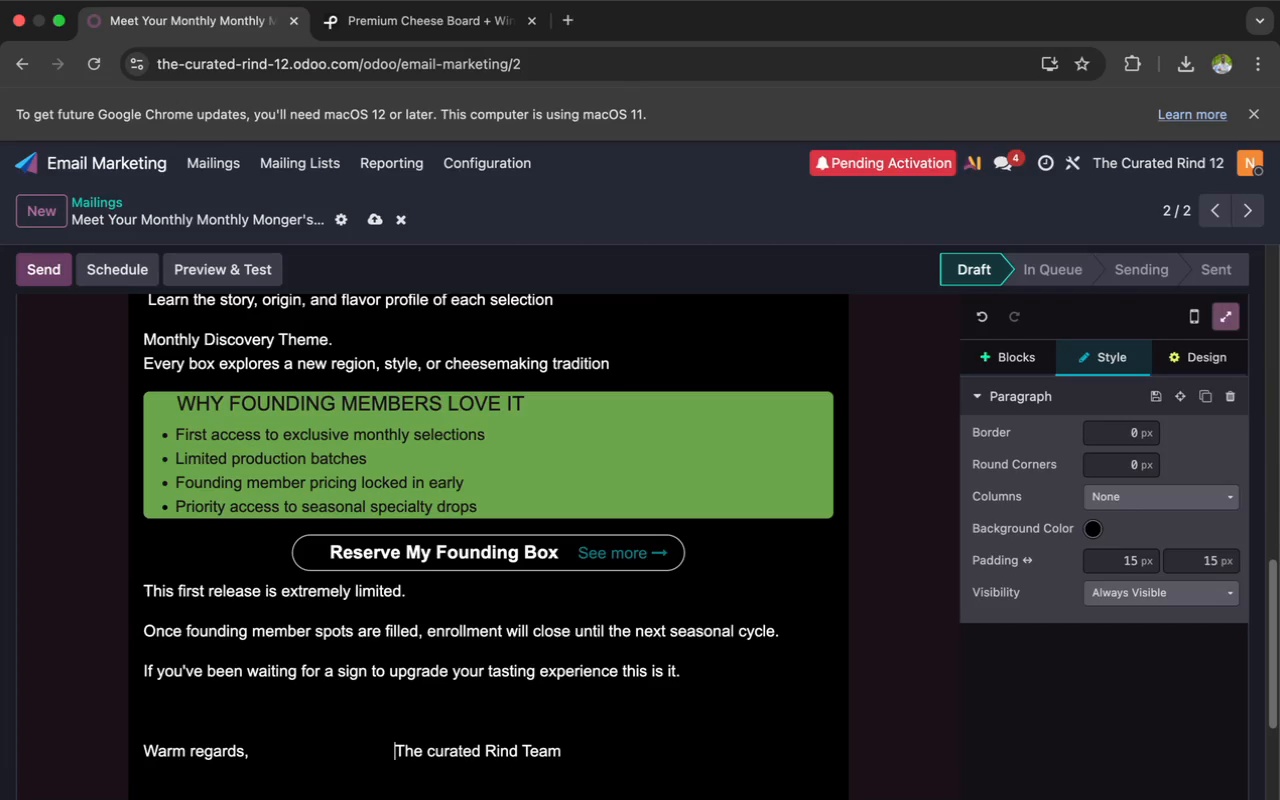 
key(Space)
 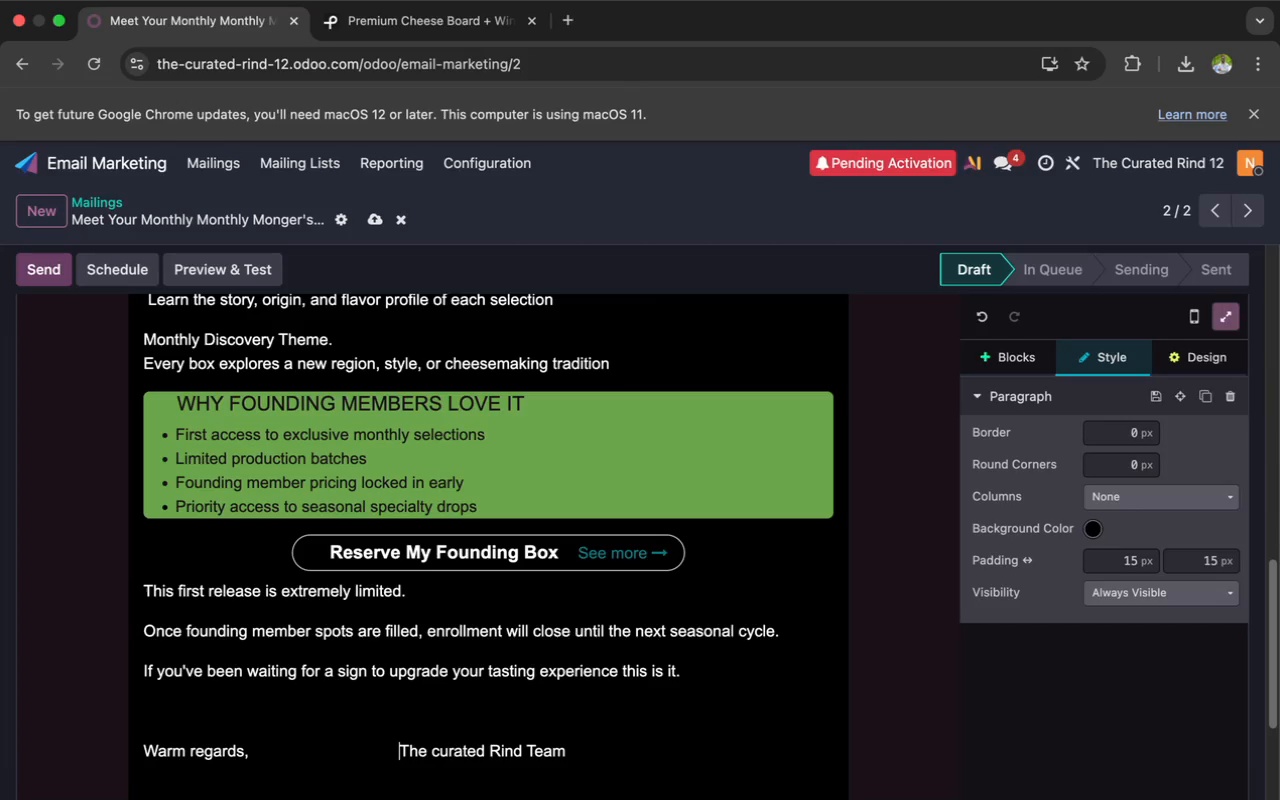 
key(Space)
 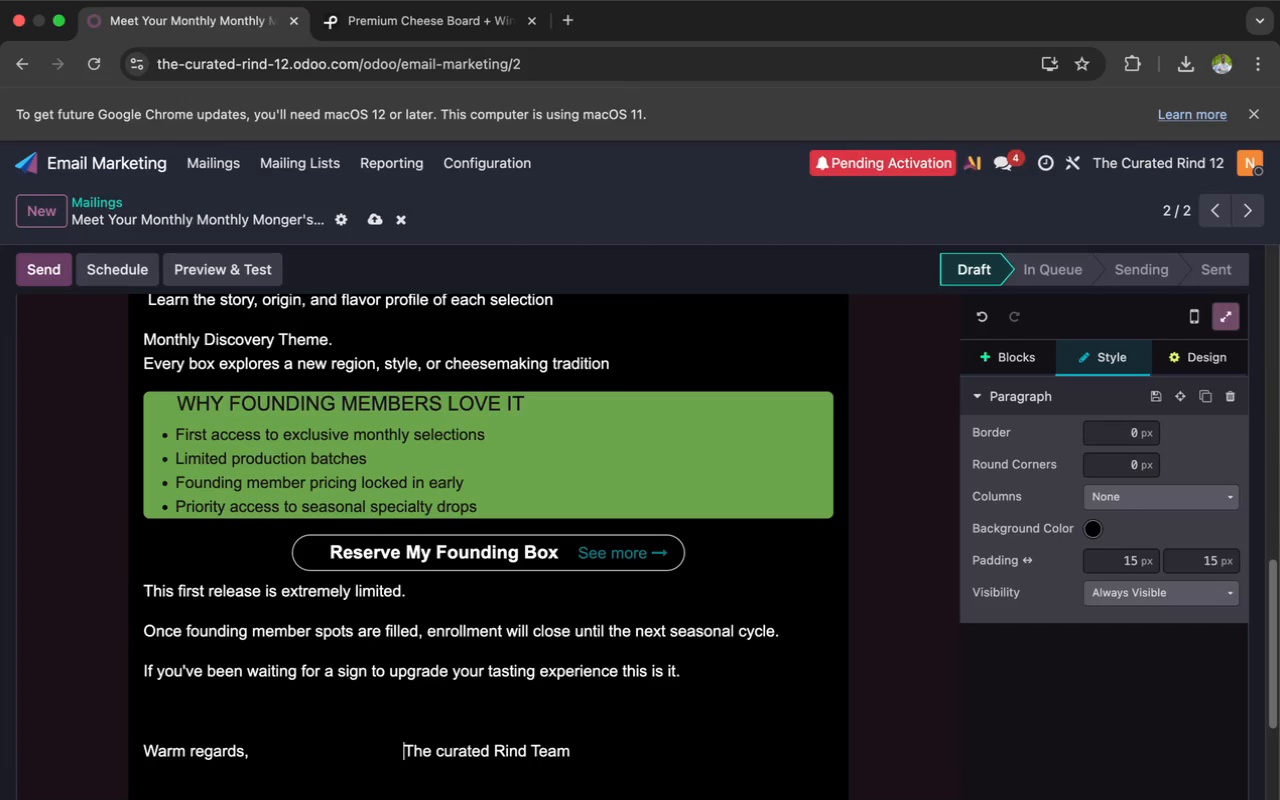 
key(Space)
 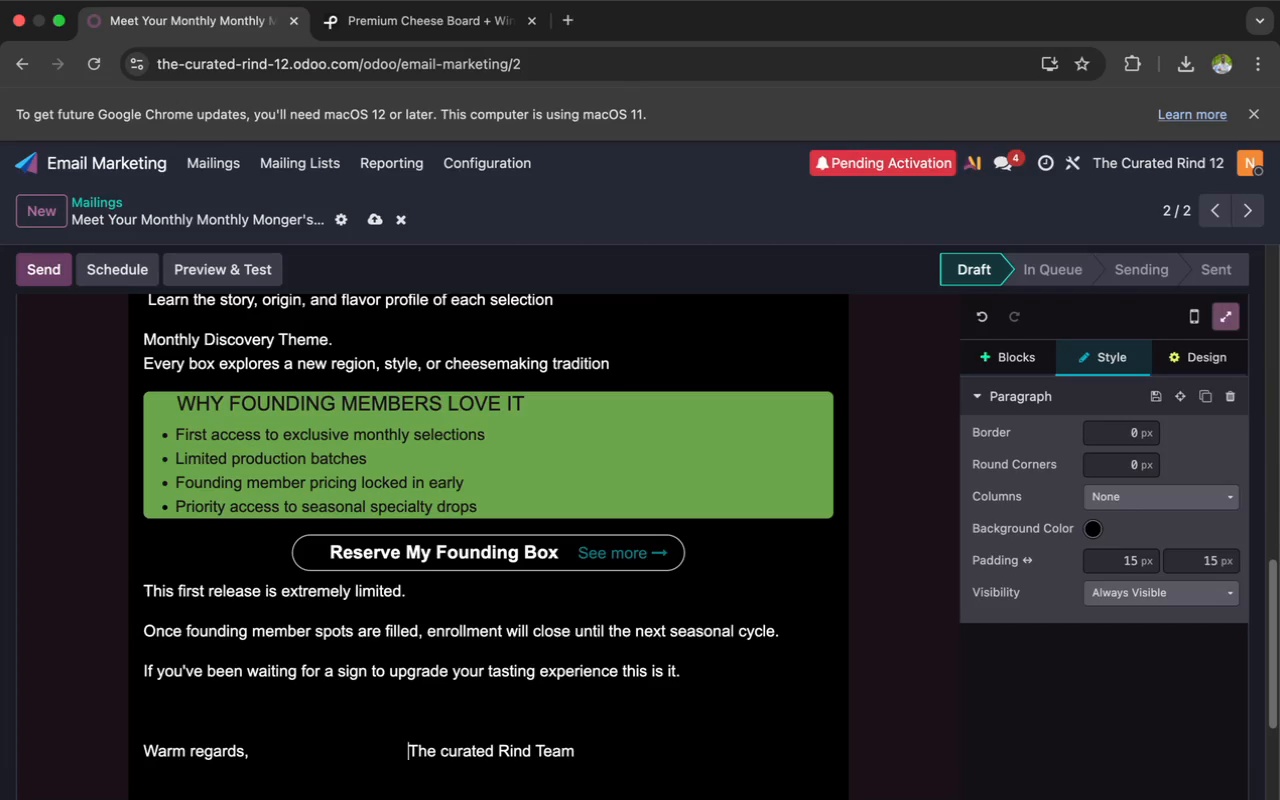 
key(Space)
 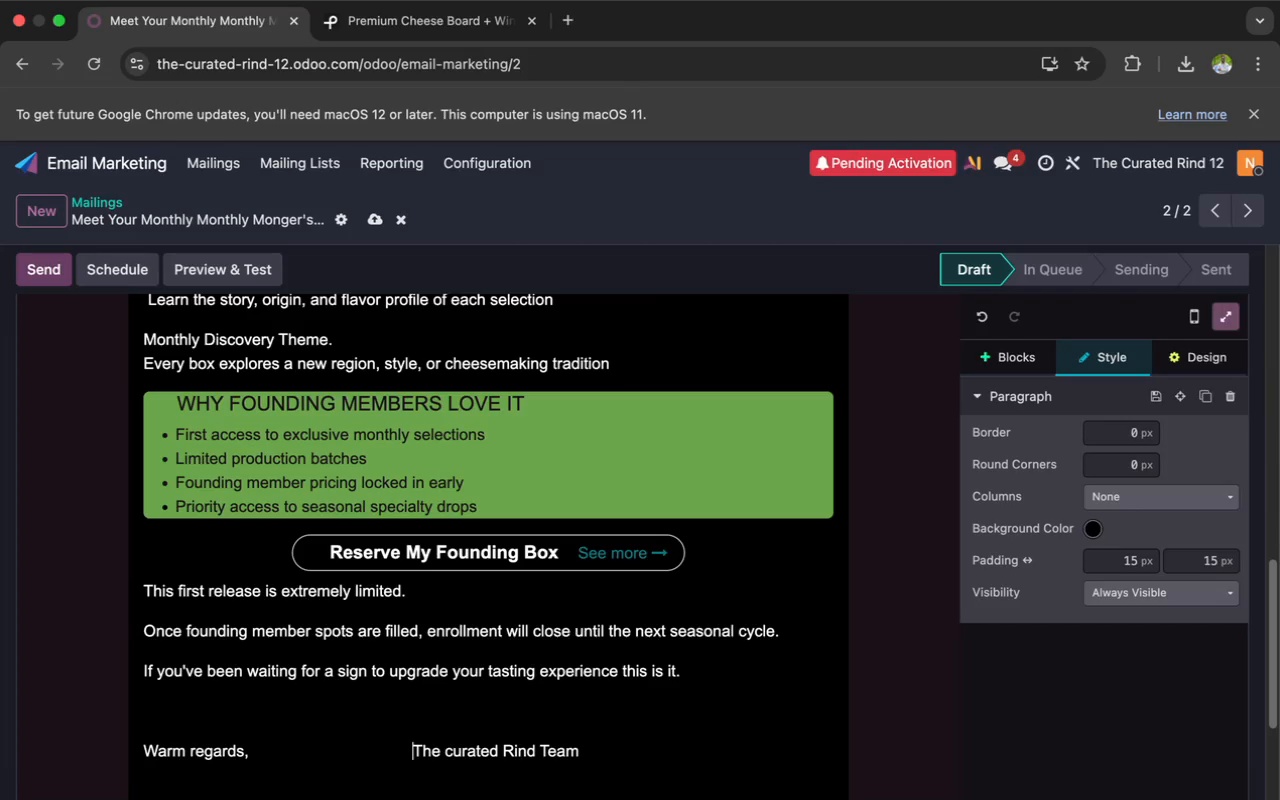 
key(Space)
 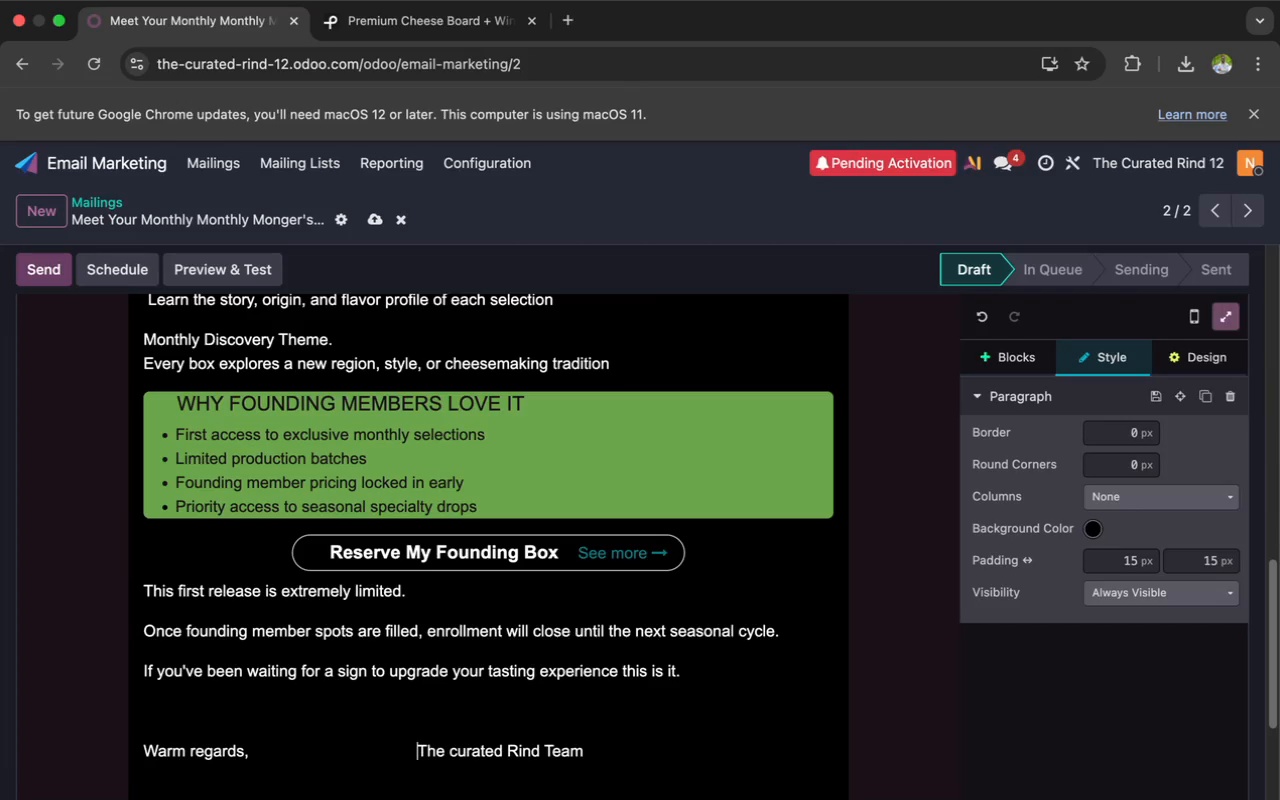 
key(Space)
 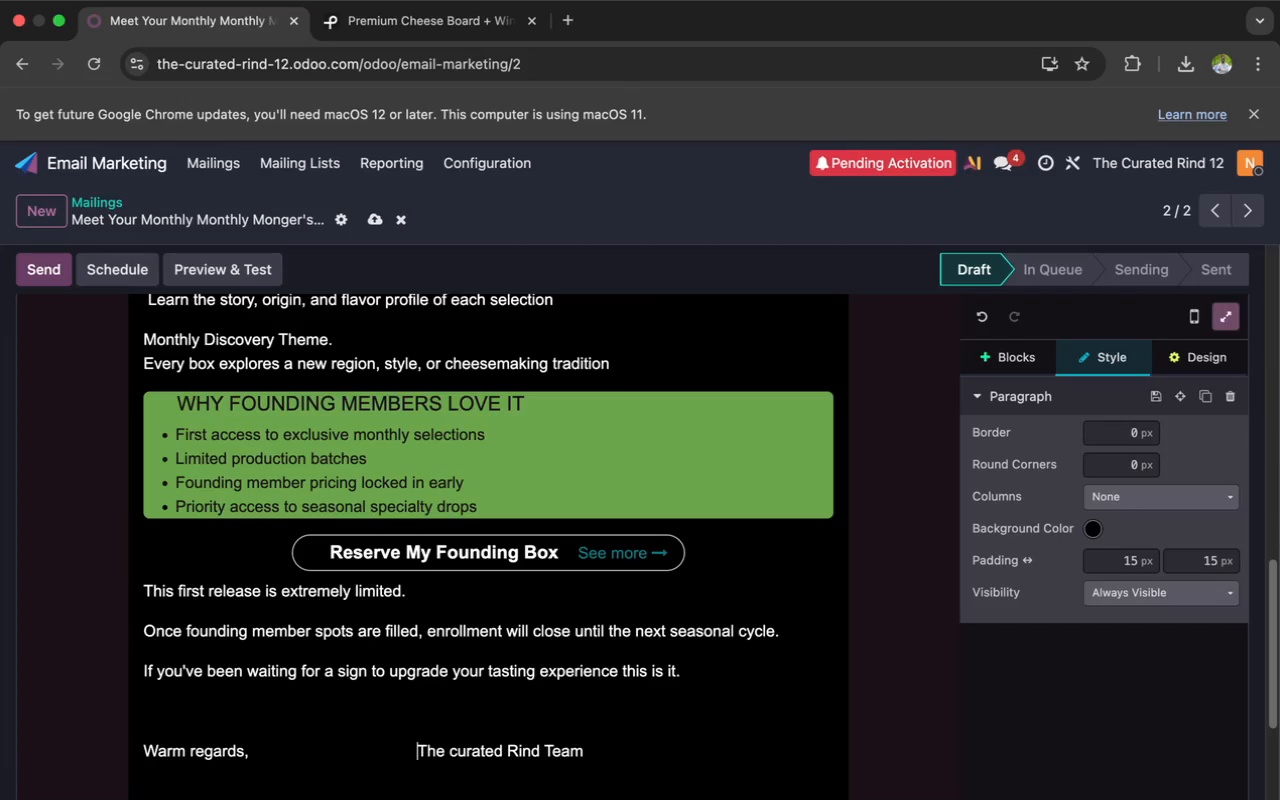 
key(Space)
 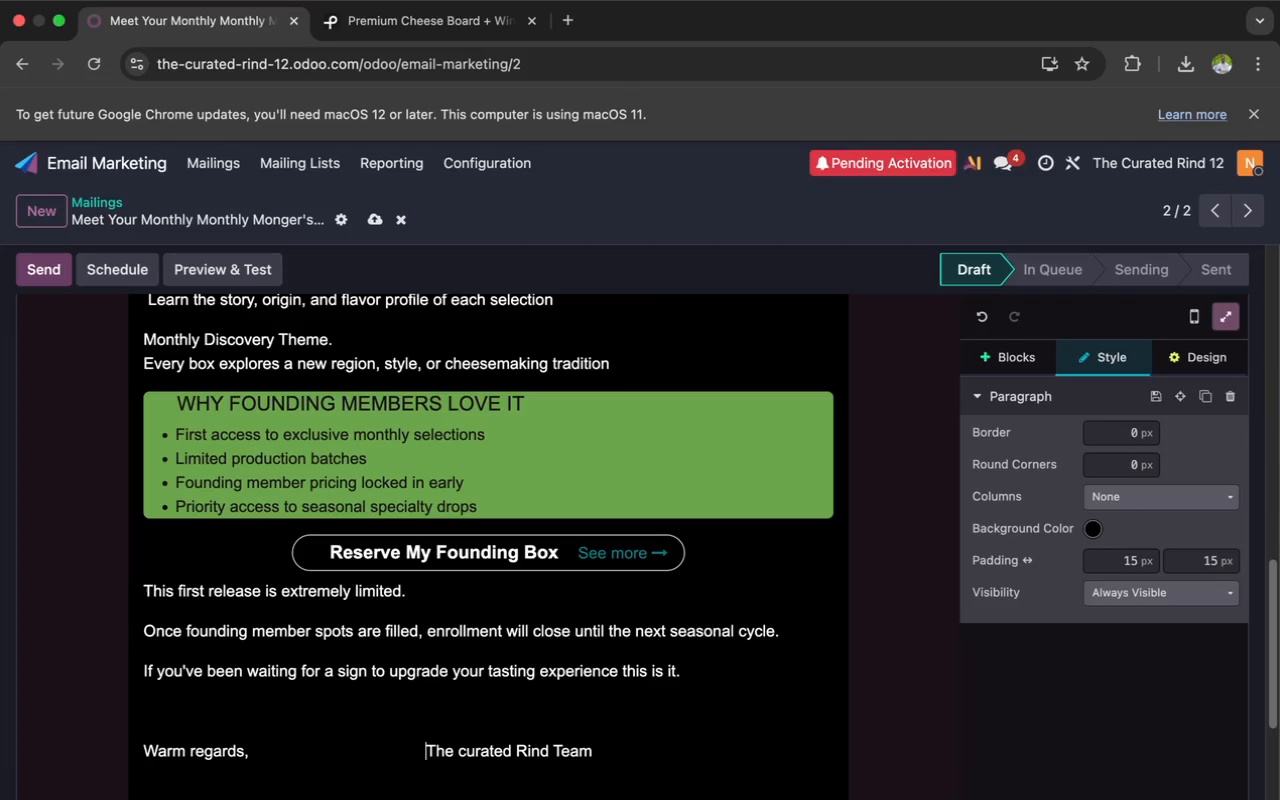 
key(Space)
 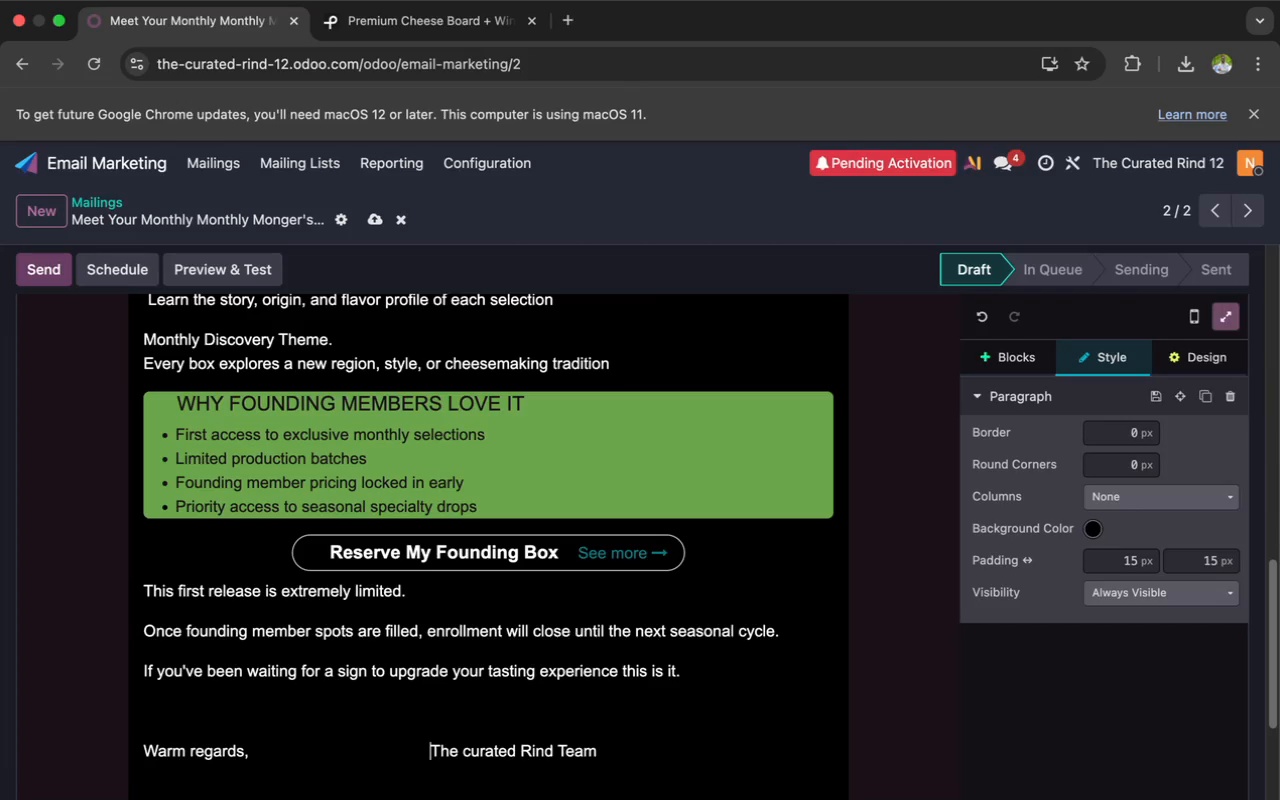 
key(Space)
 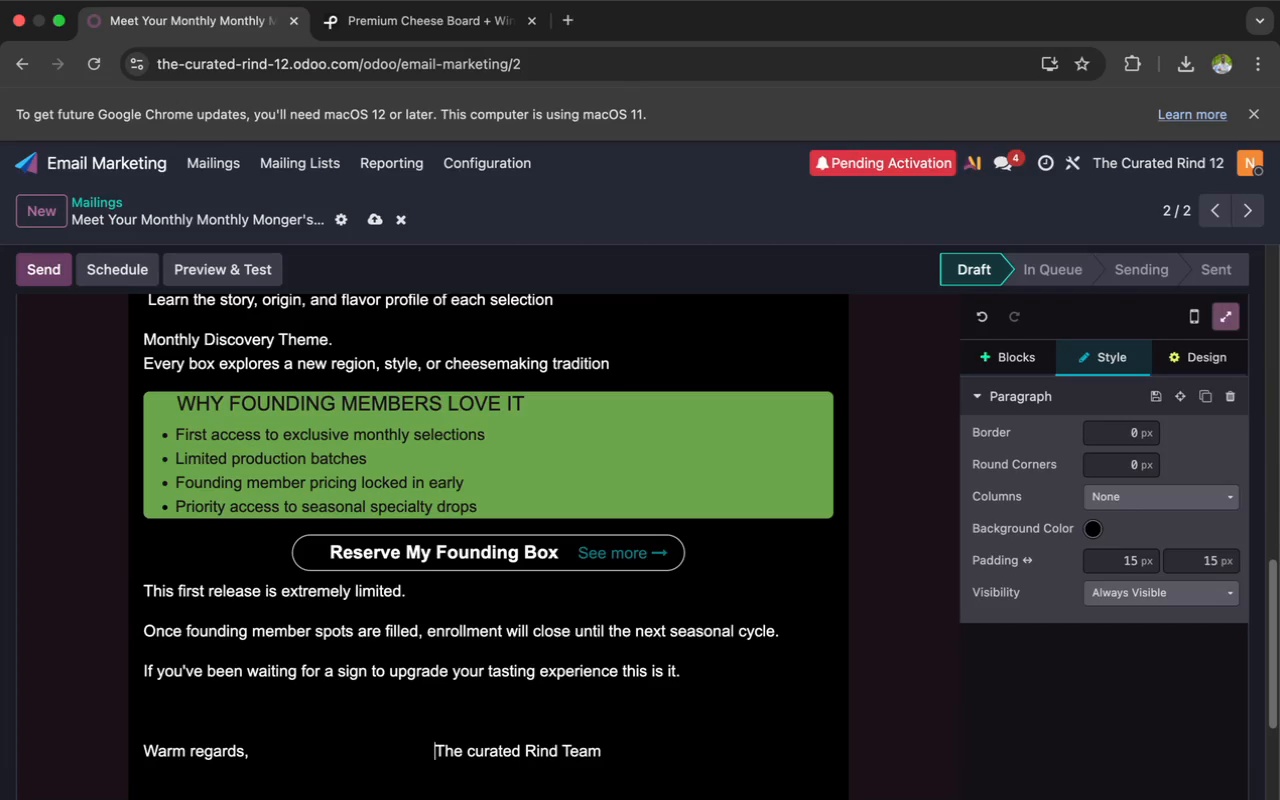 
key(Space)
 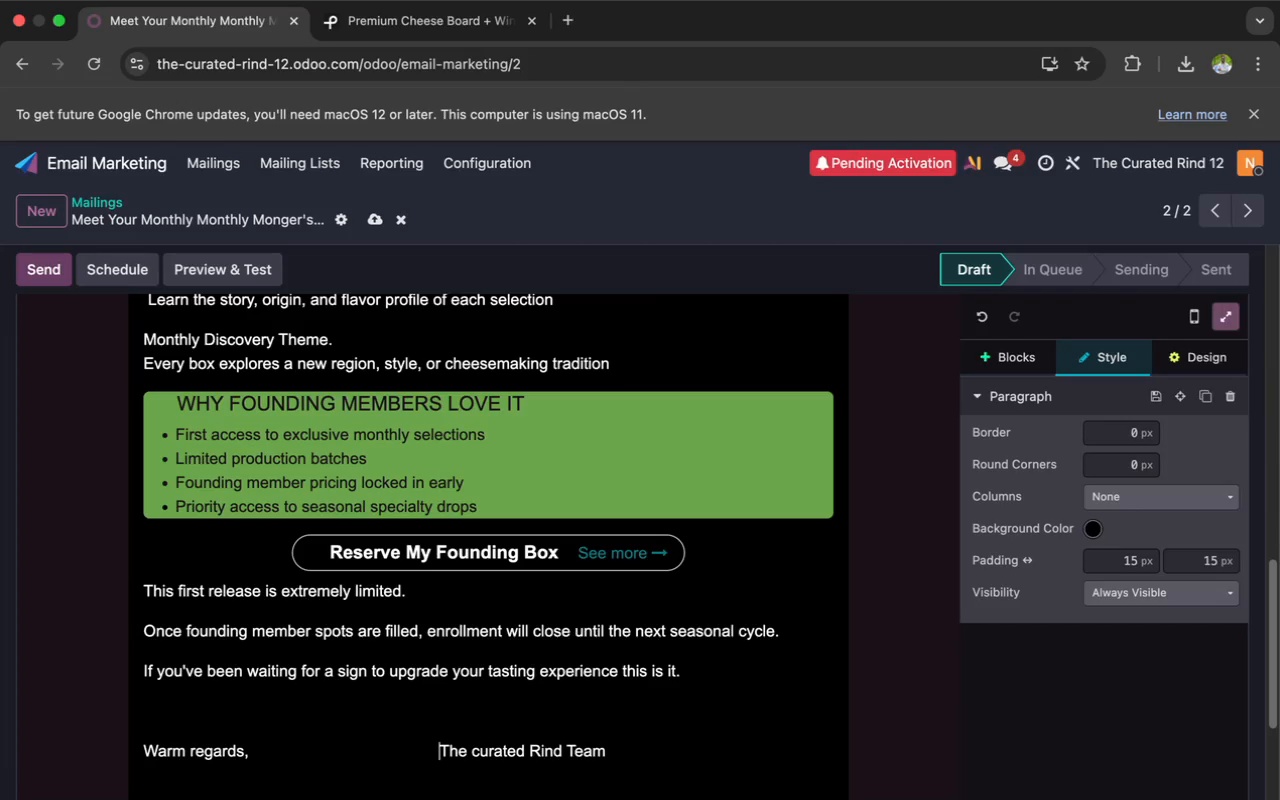 
key(Space)
 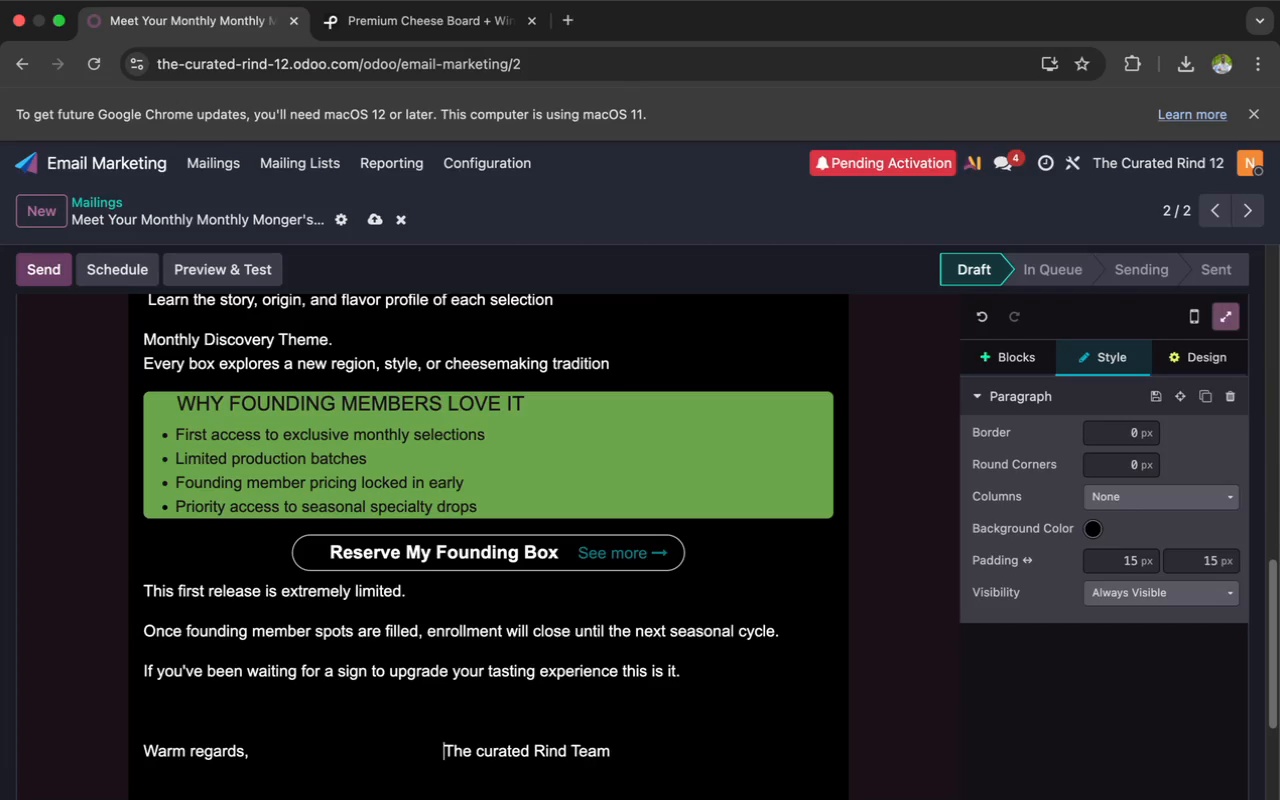 
key(Space)
 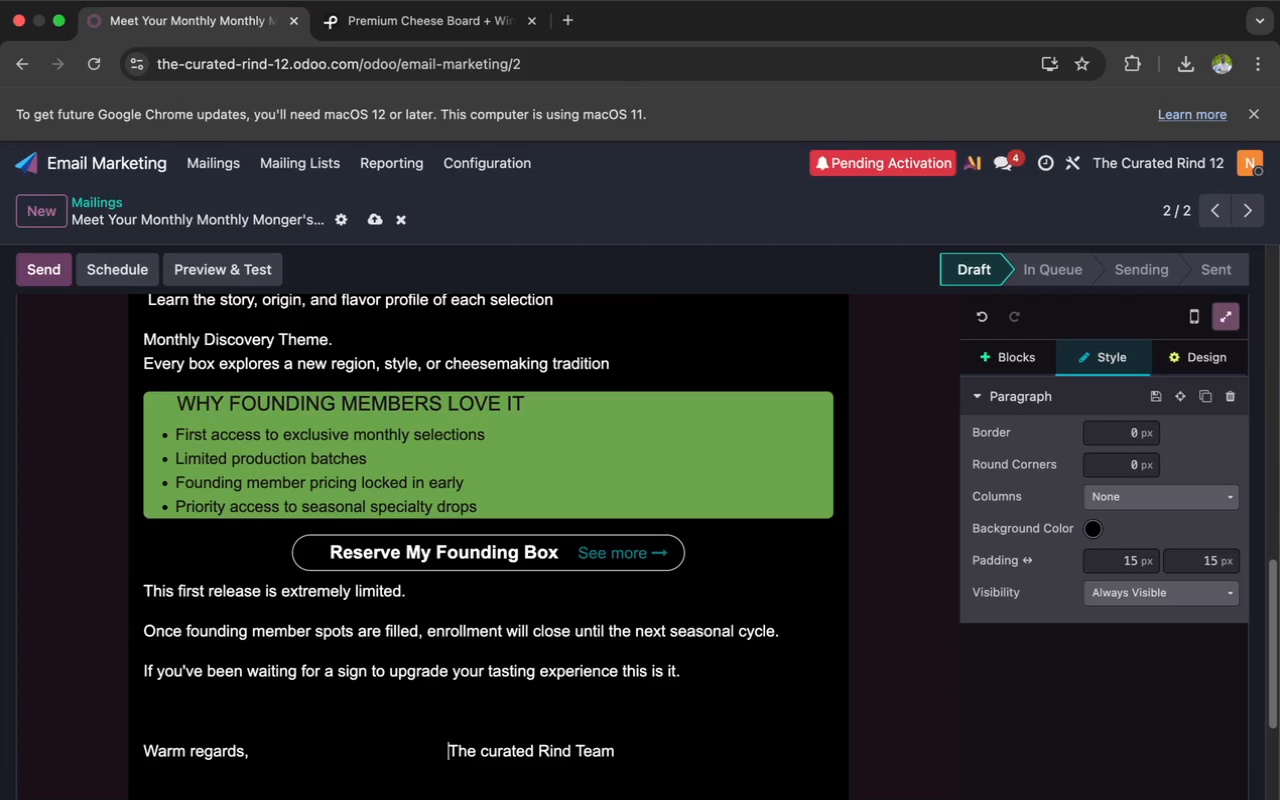 
key(Space)
 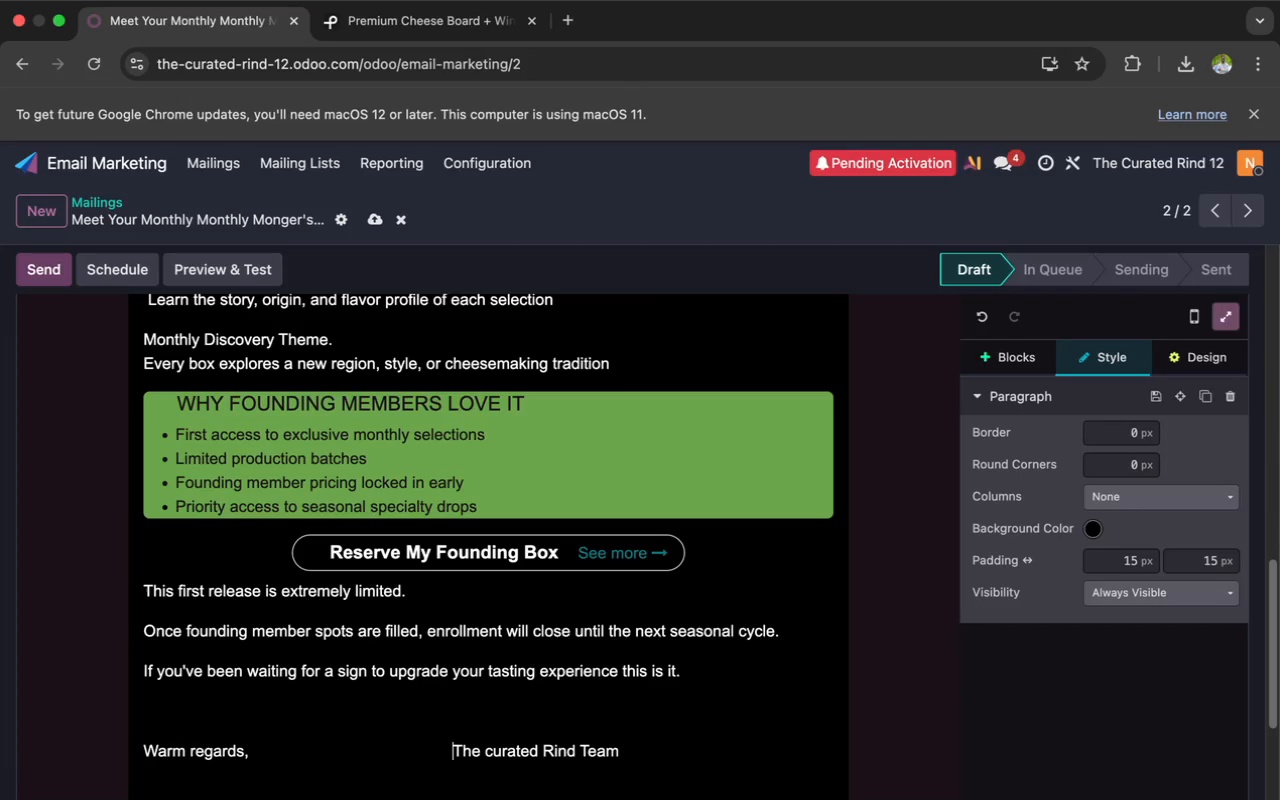 
key(Space)
 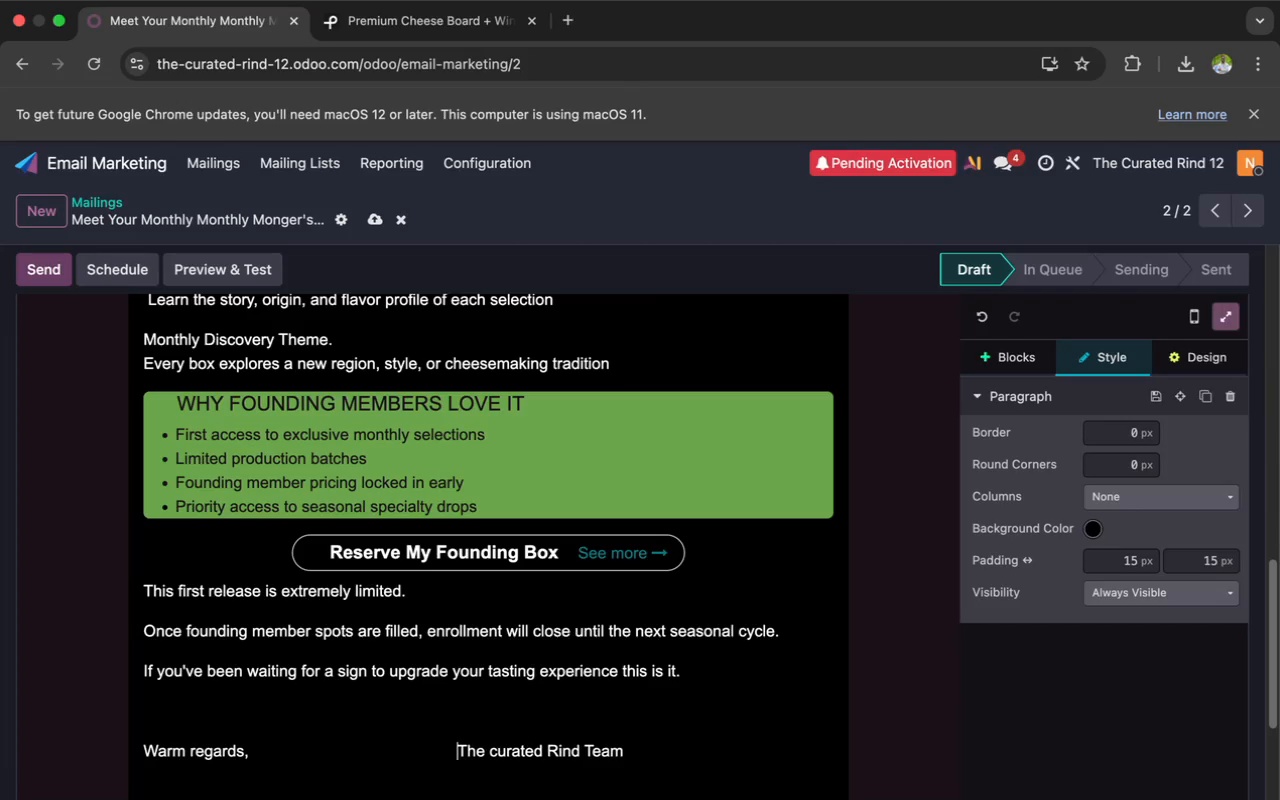 
key(Space)
 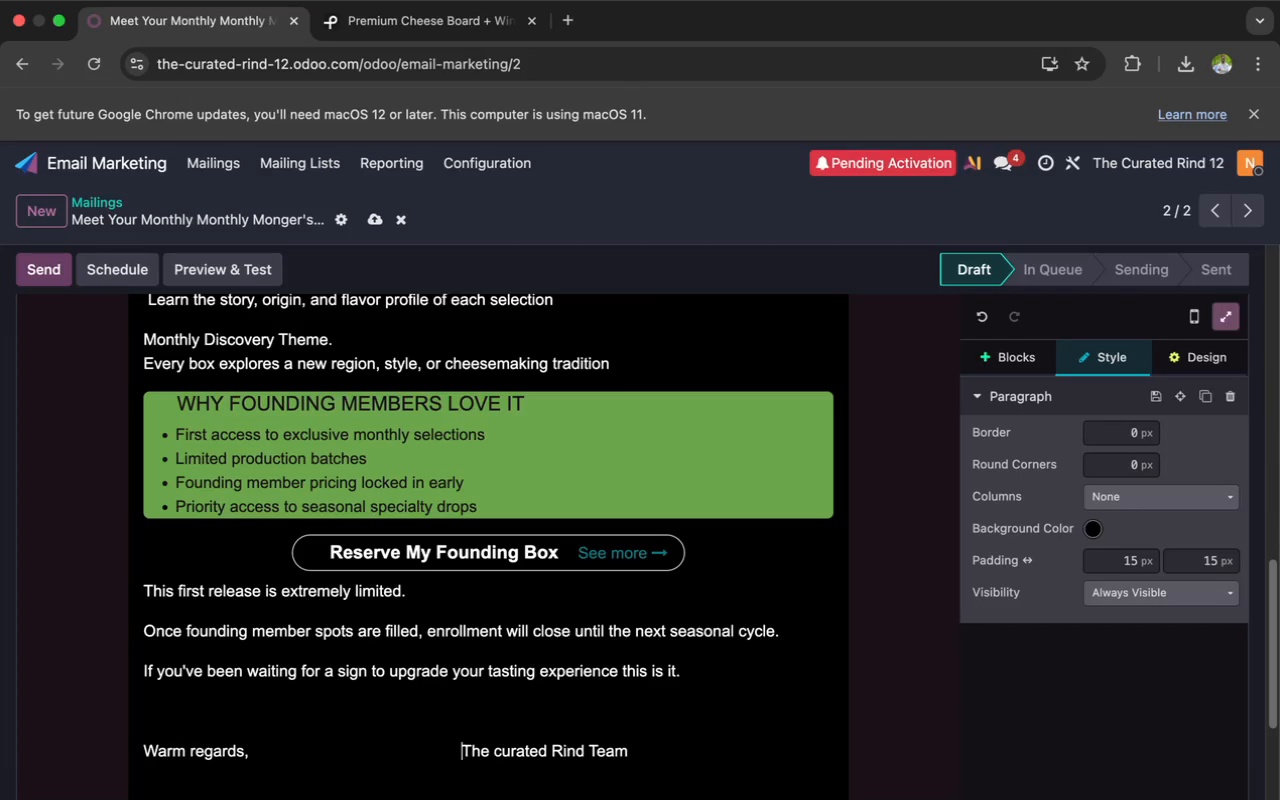 
key(Space)
 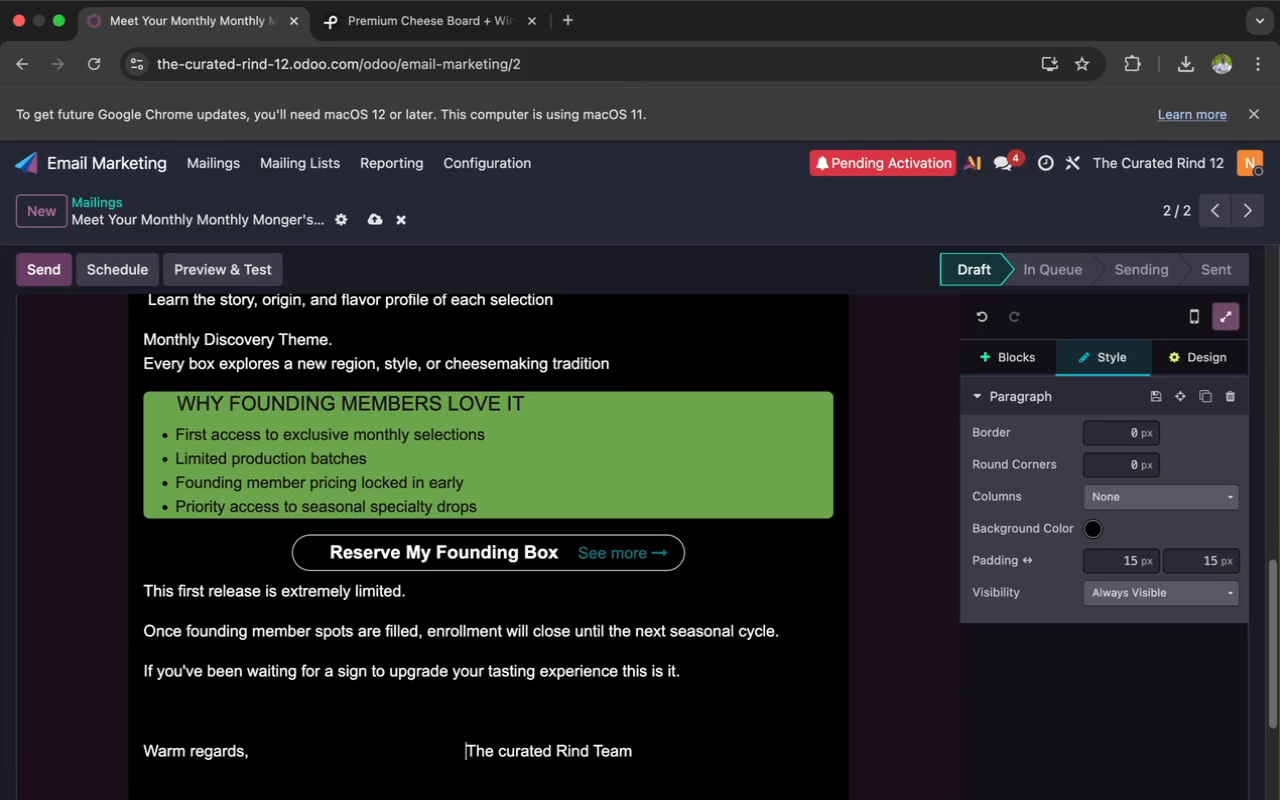 
key(Space)
 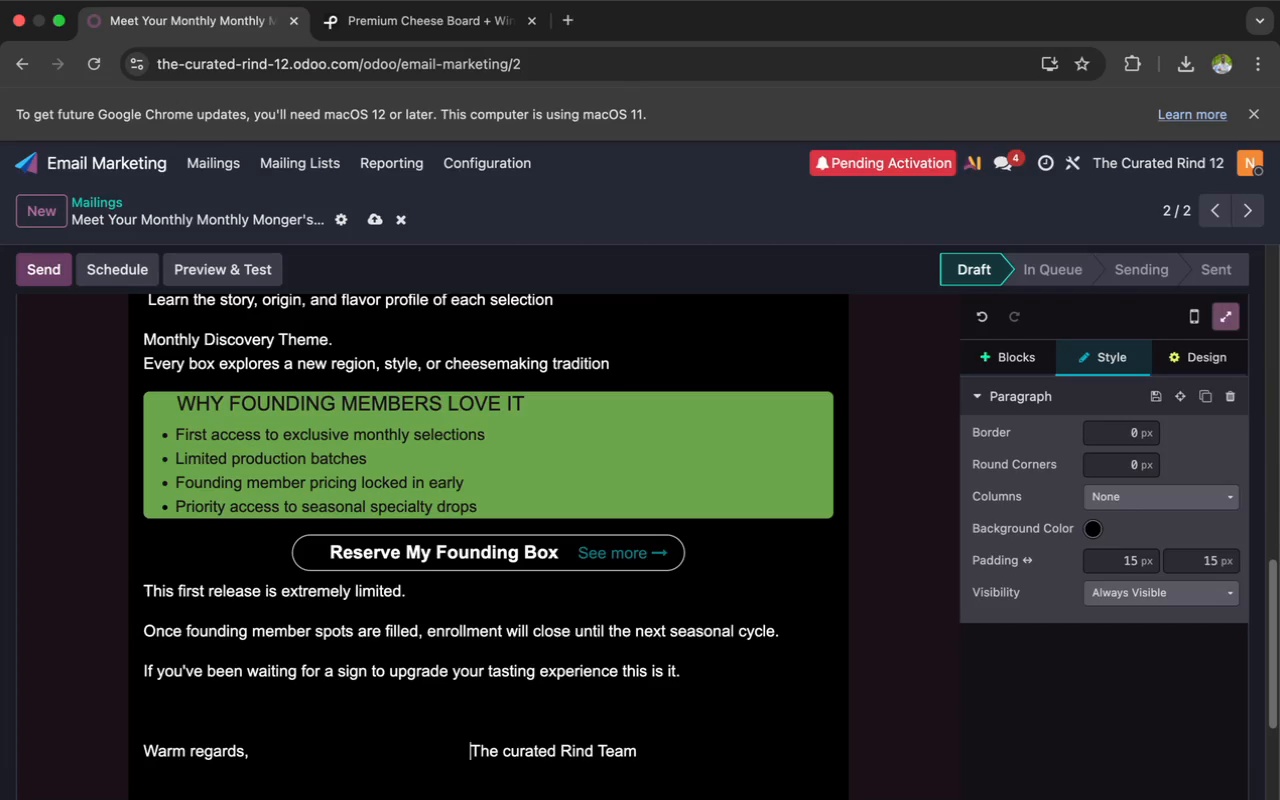 
key(Space)
 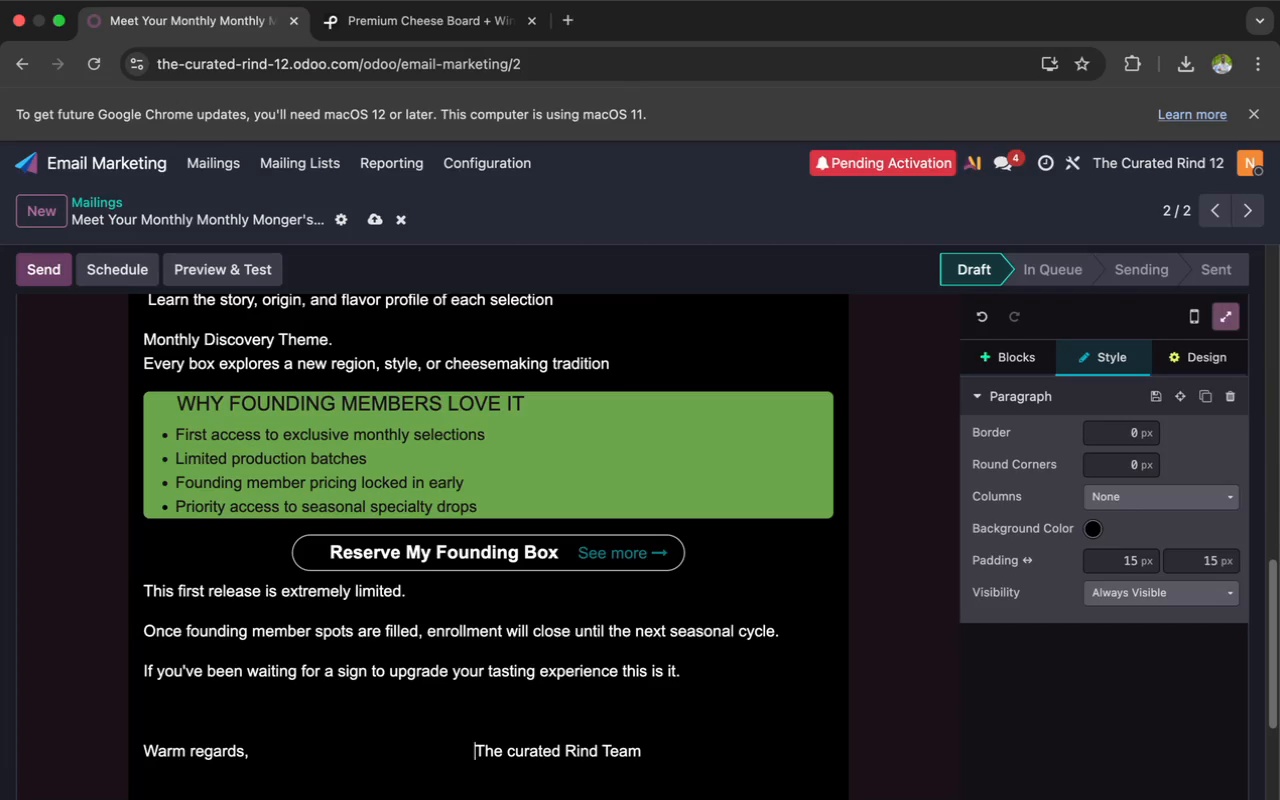 
key(Space)
 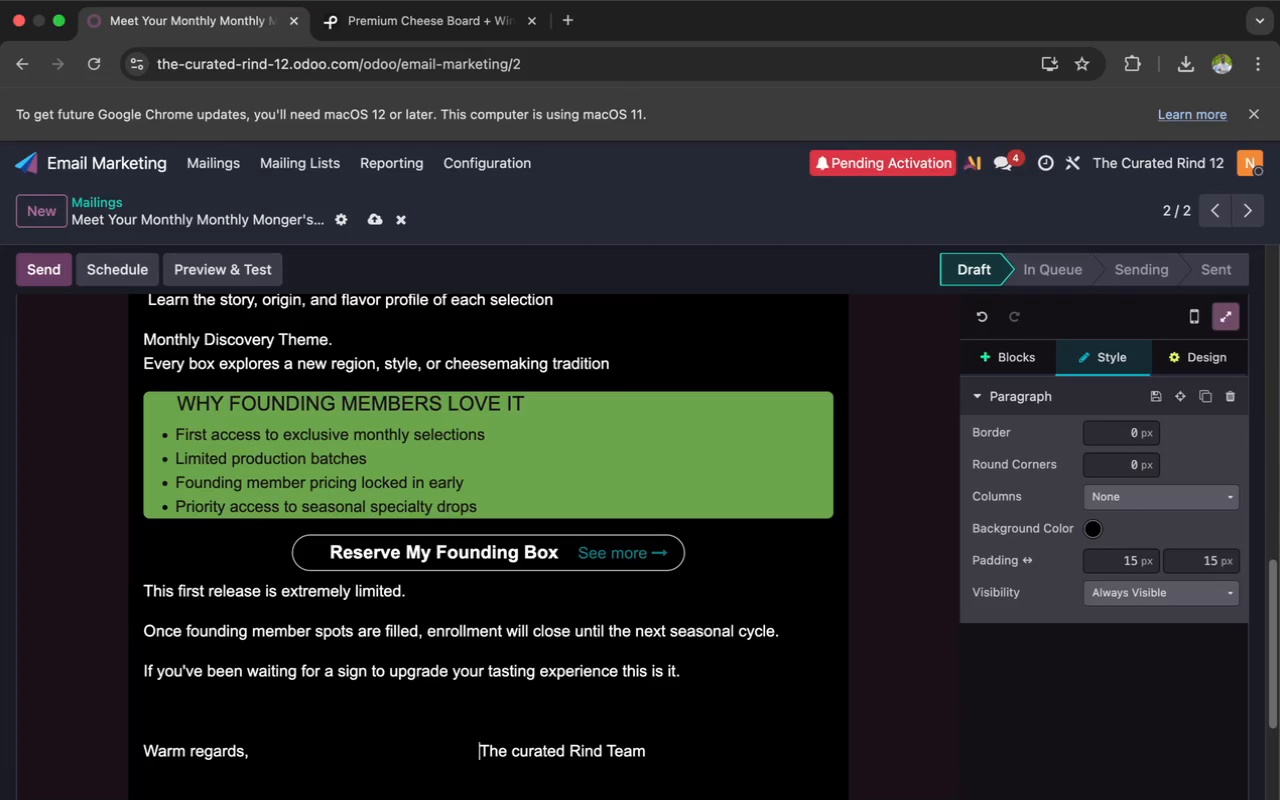 
key(Space)
 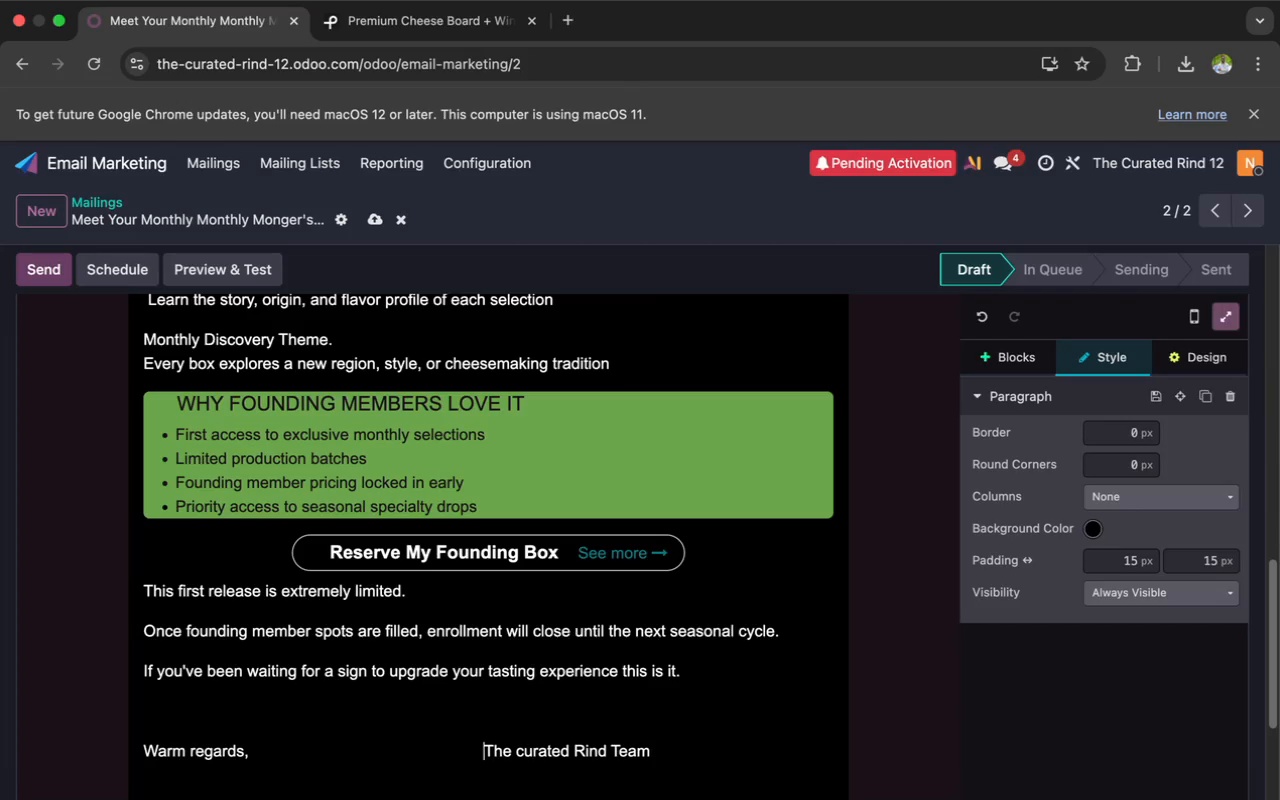 
key(Space)
 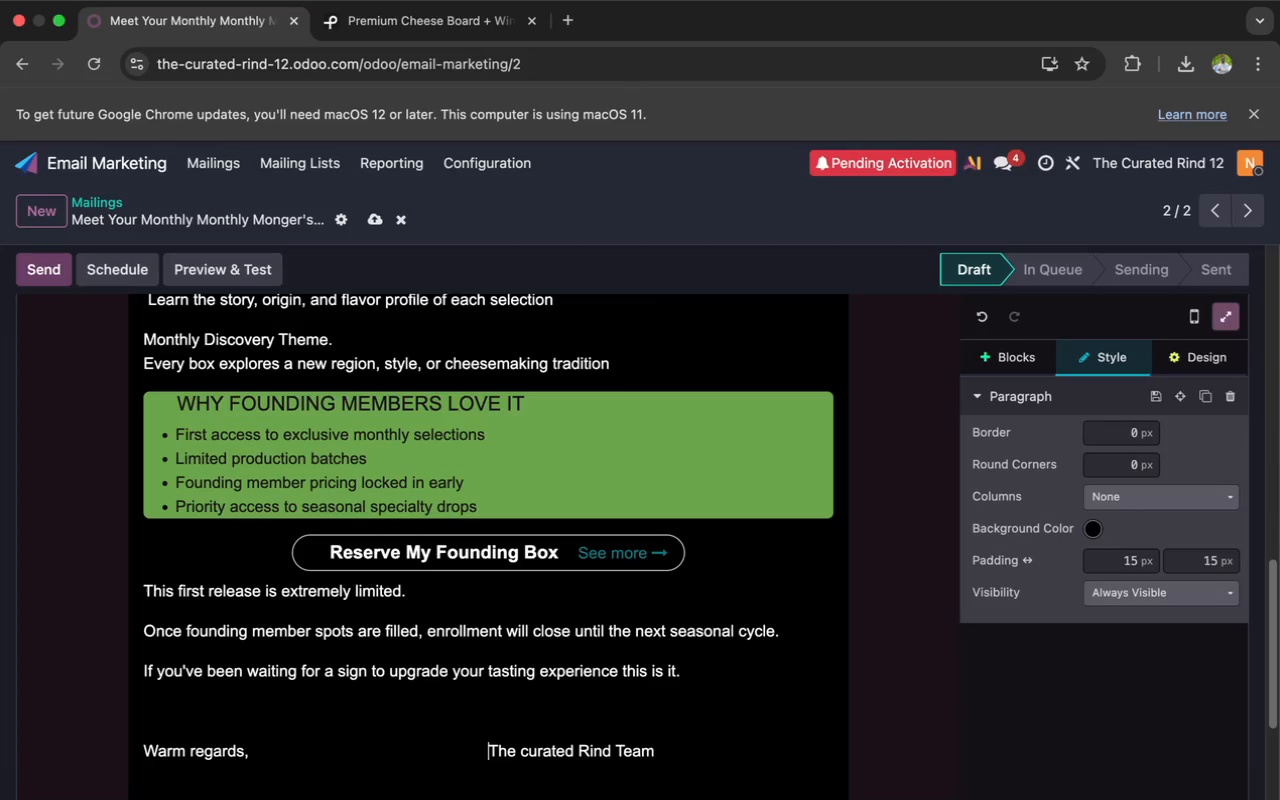 
key(Space)
 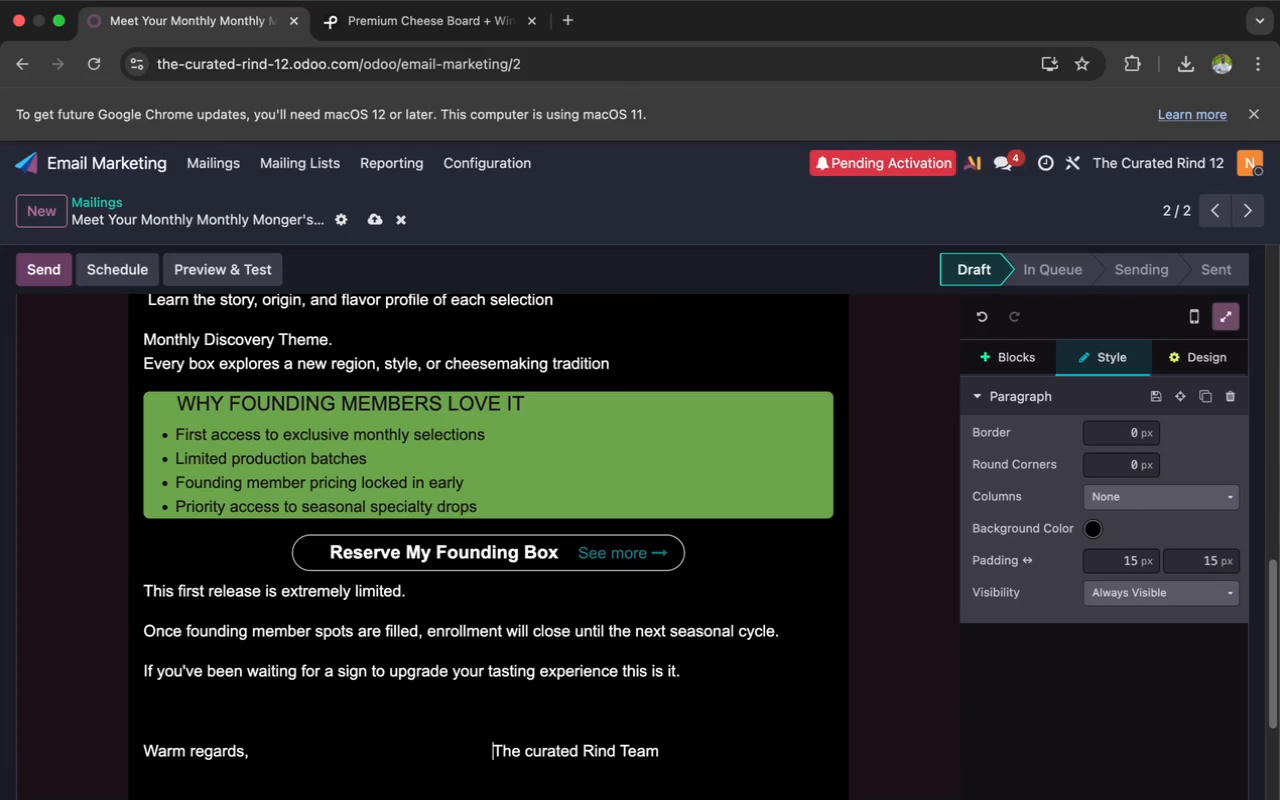 
key(Space)
 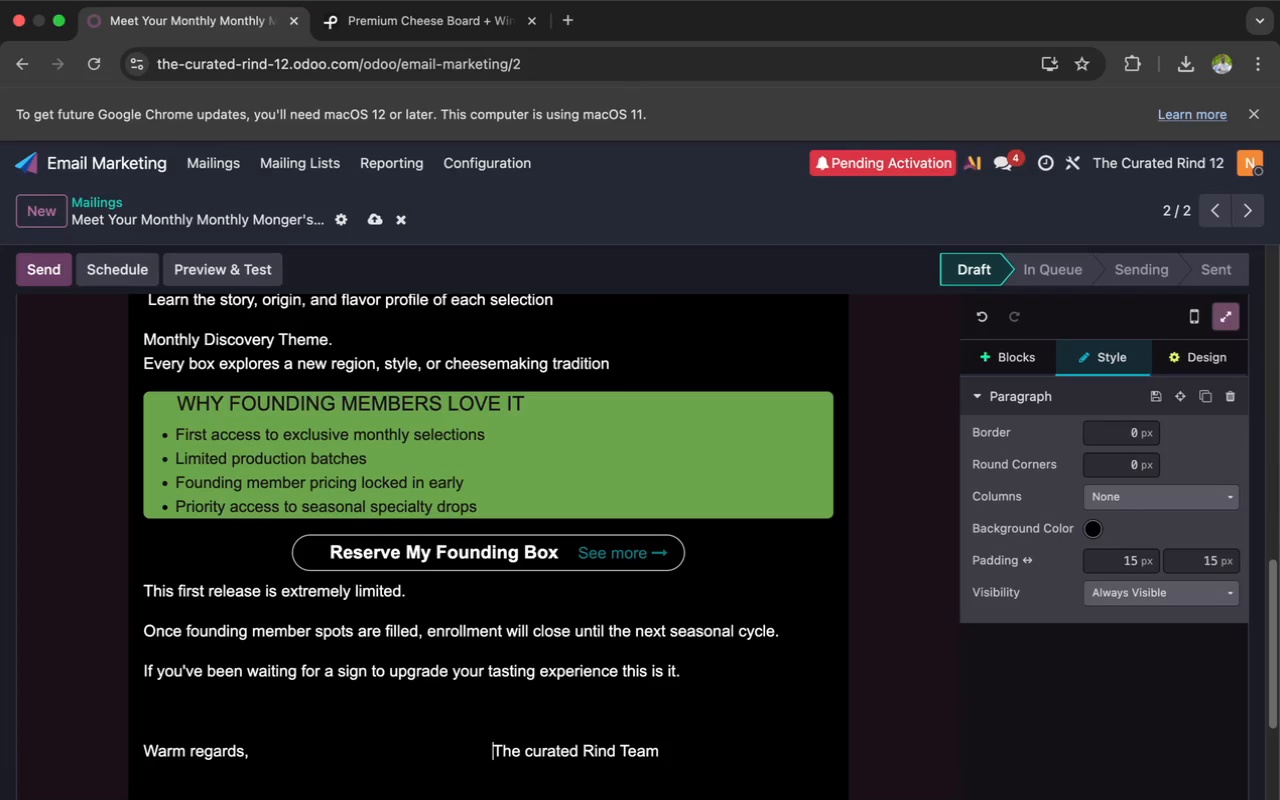 
key(Space)
 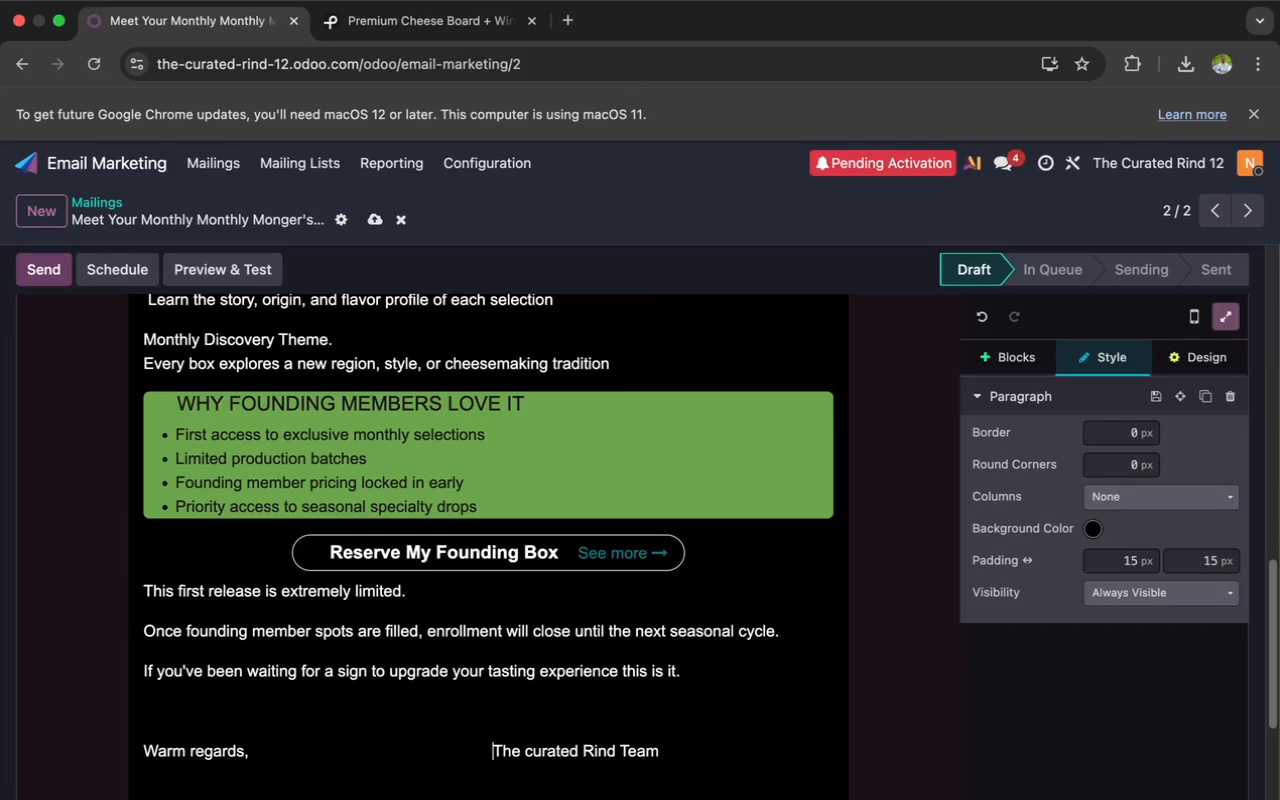 
key(Space)
 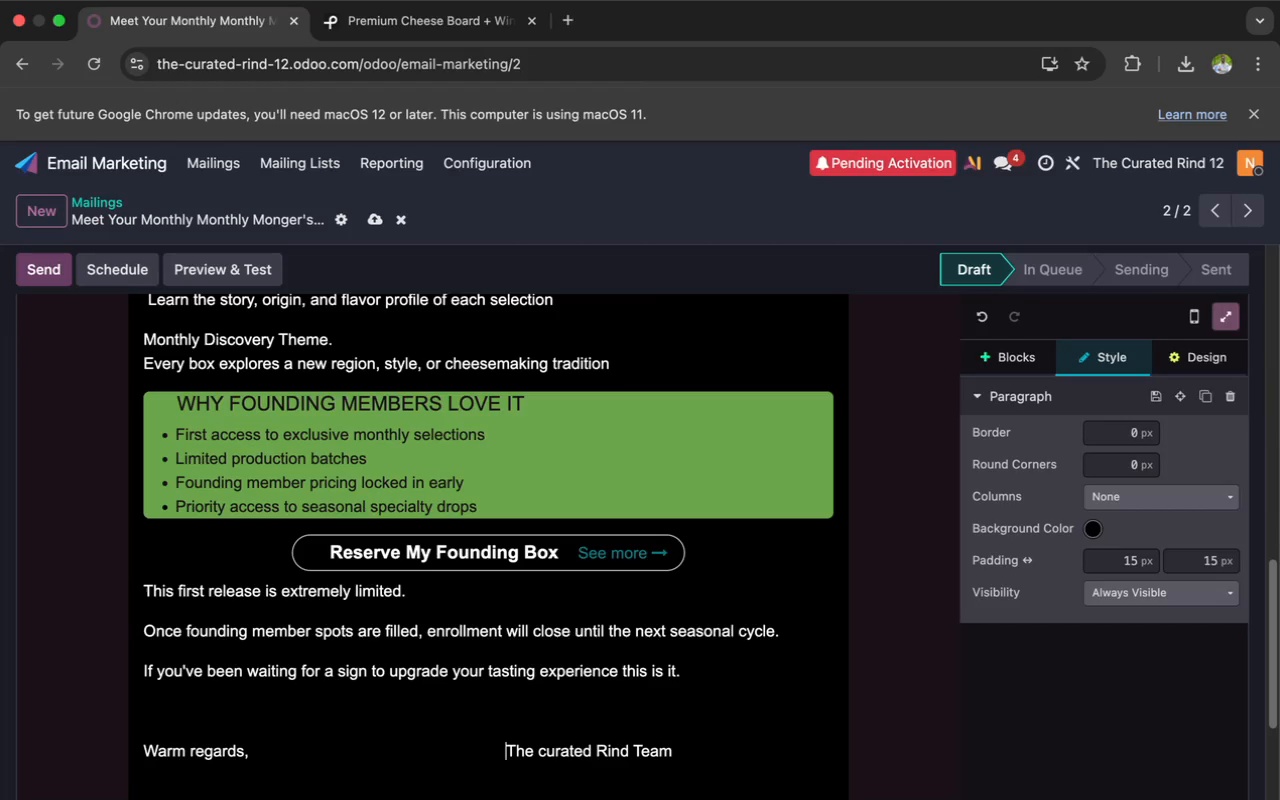 
key(Space)
 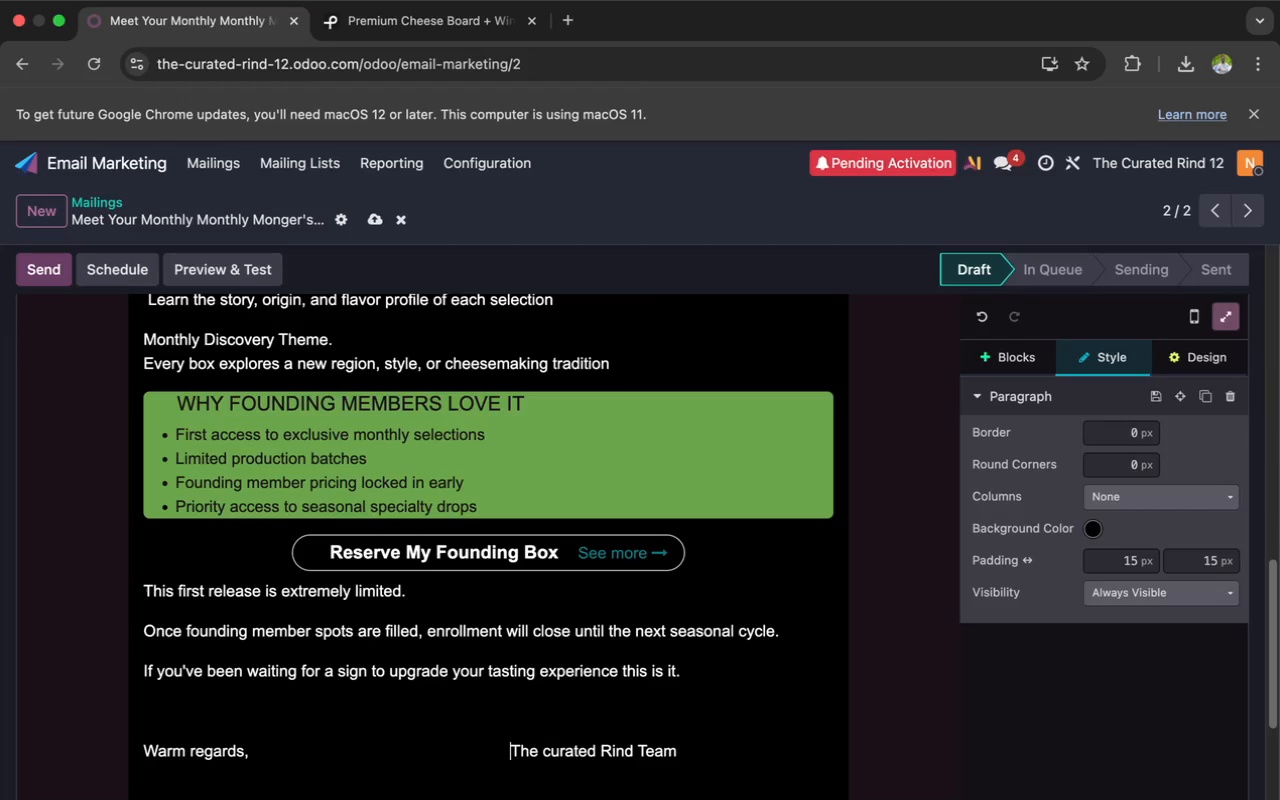 
key(Space)
 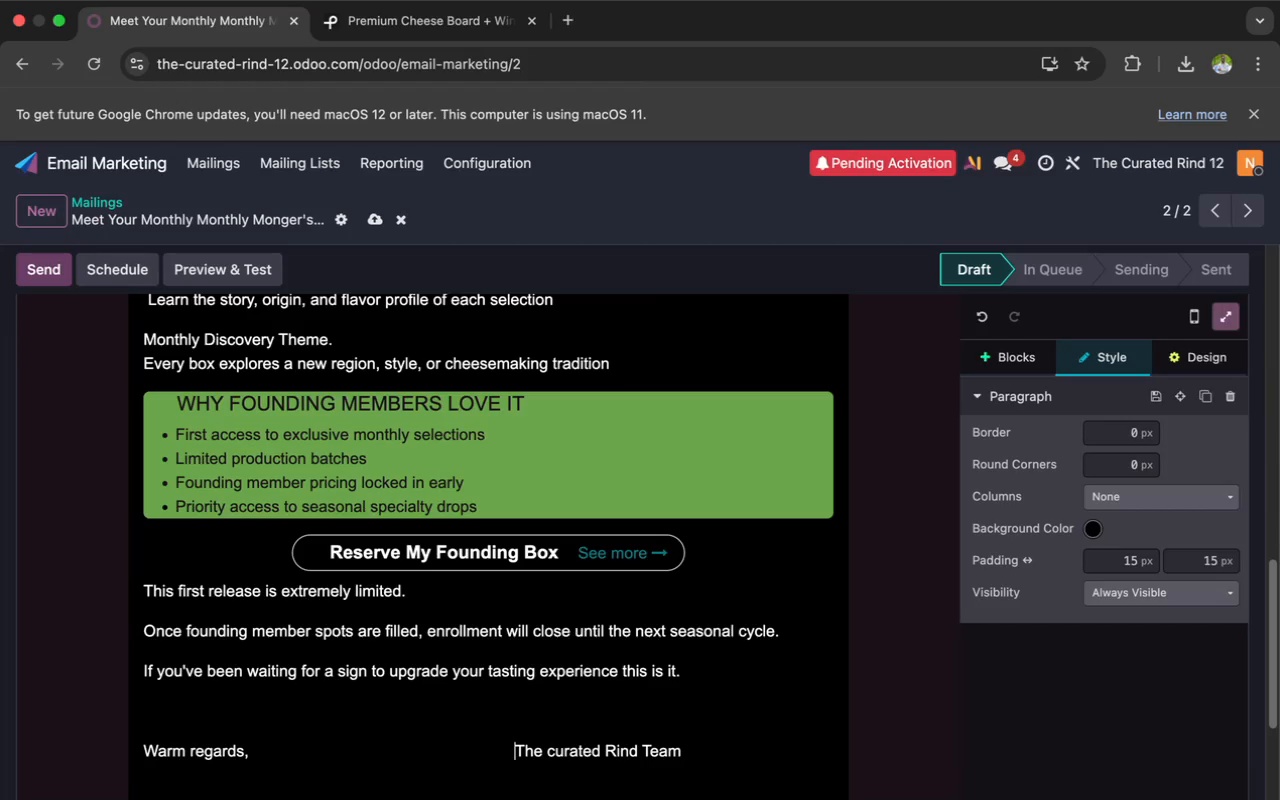 
key(Space)
 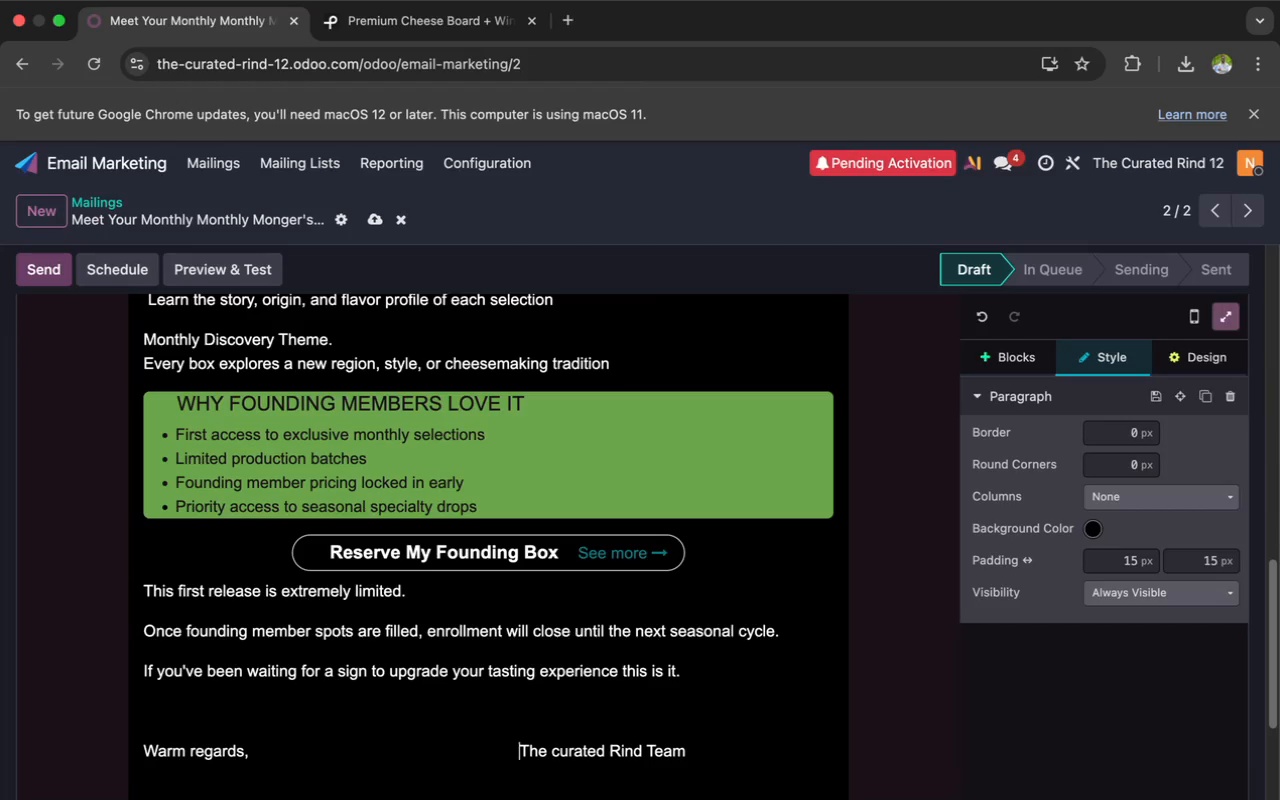 
key(Space)
 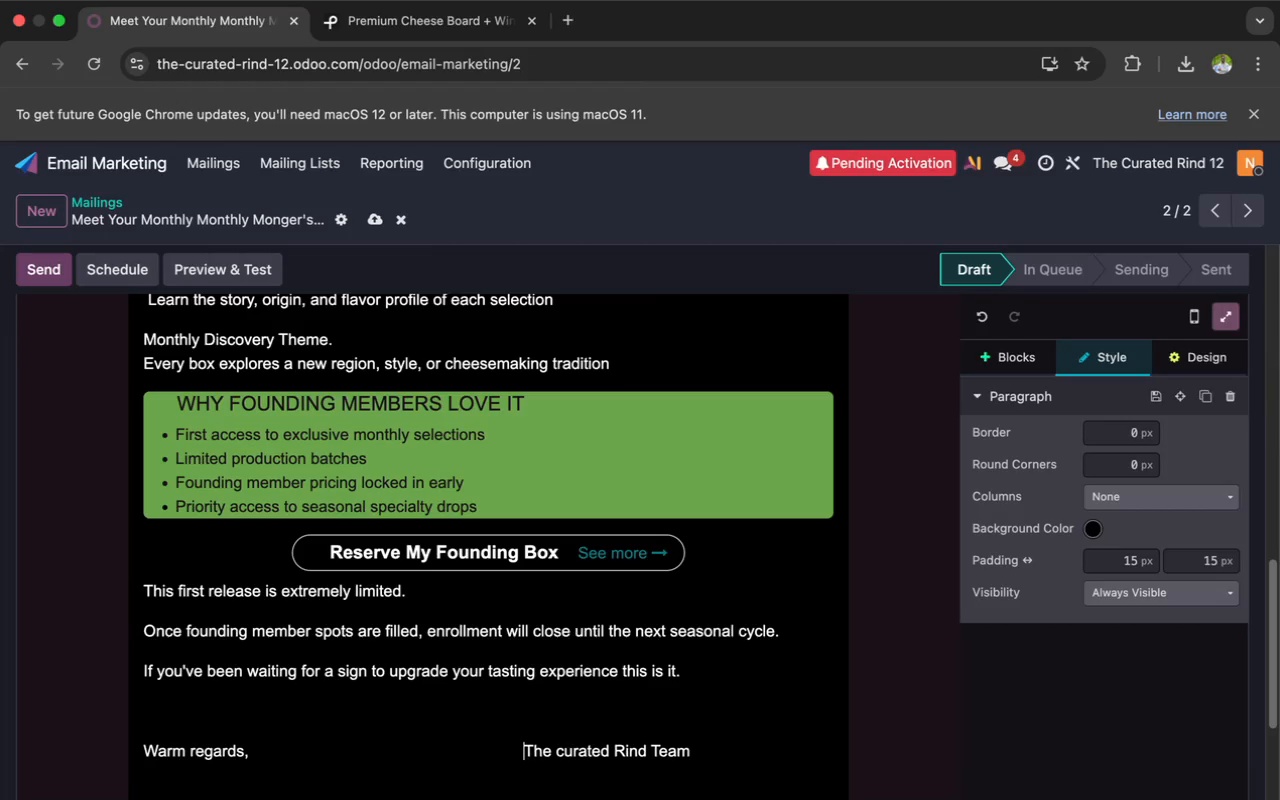 
key(Space)
 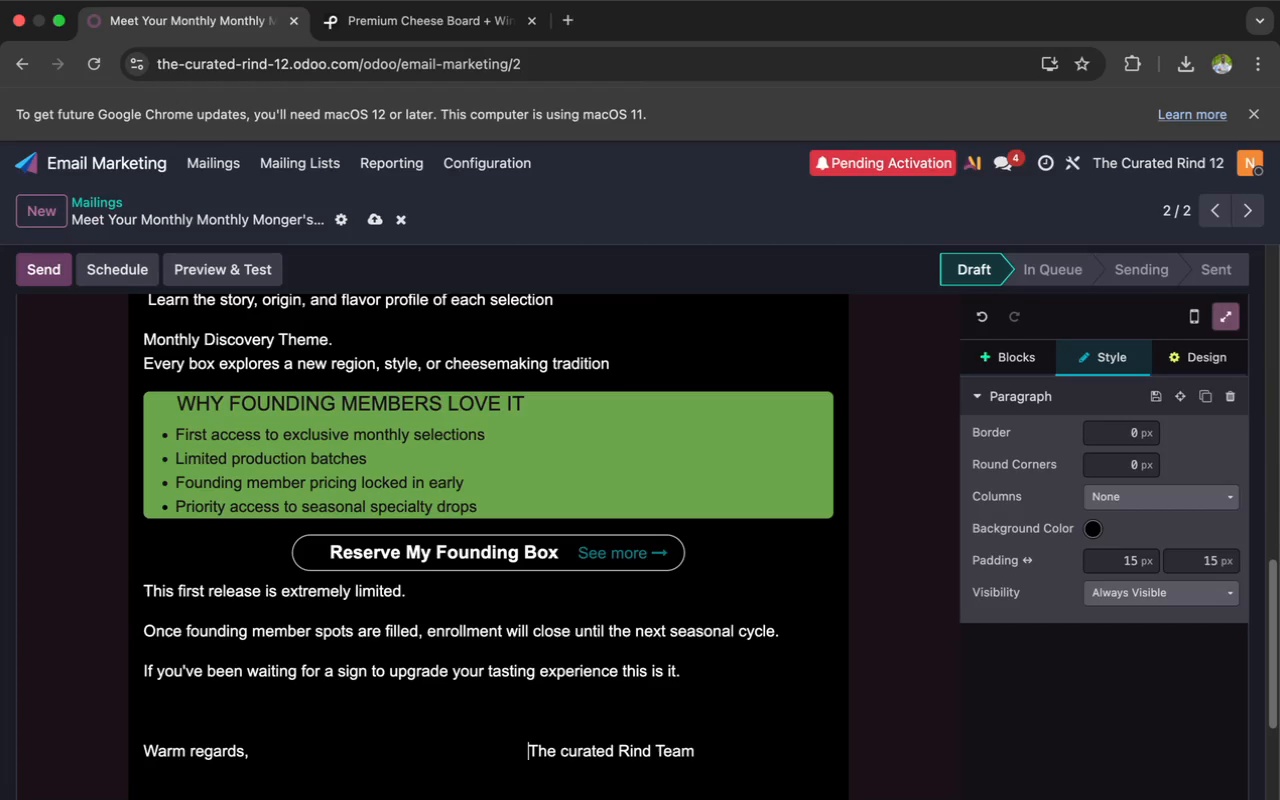 
key(Space)
 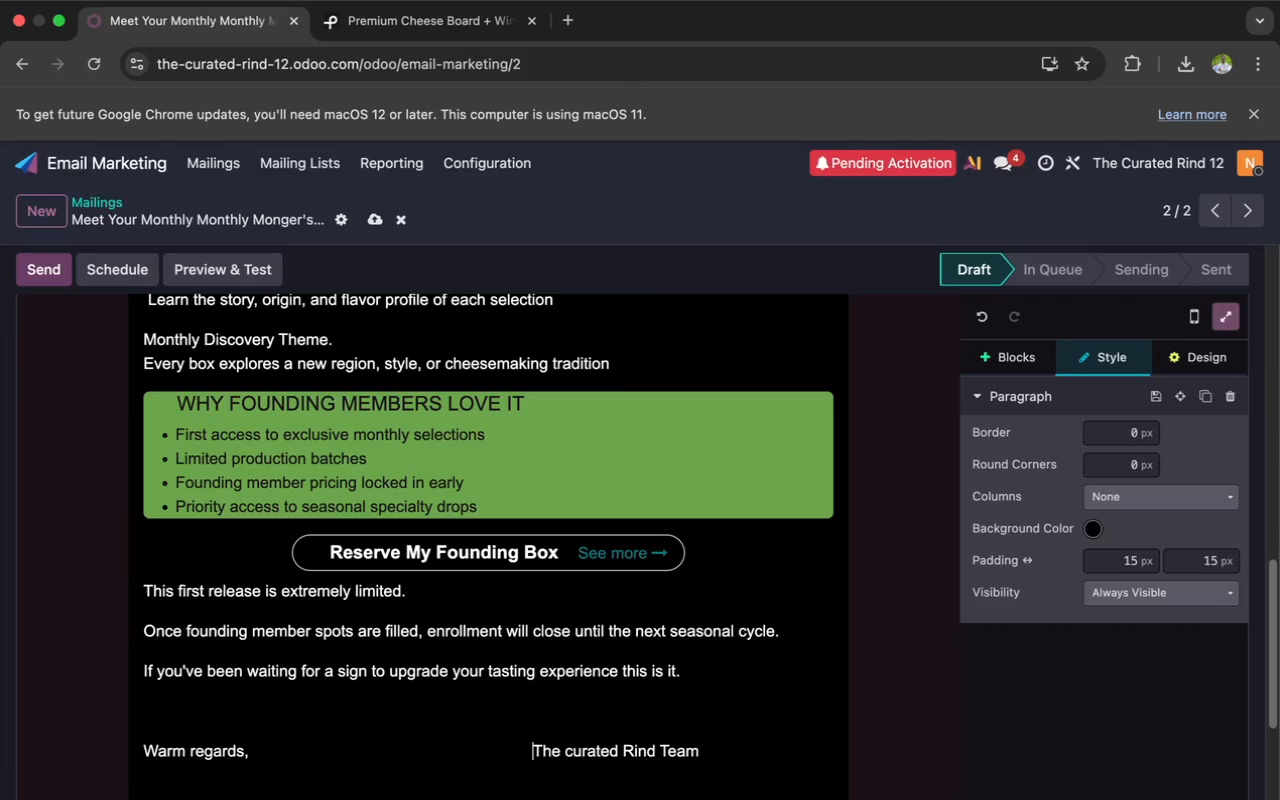 
key(Space)
 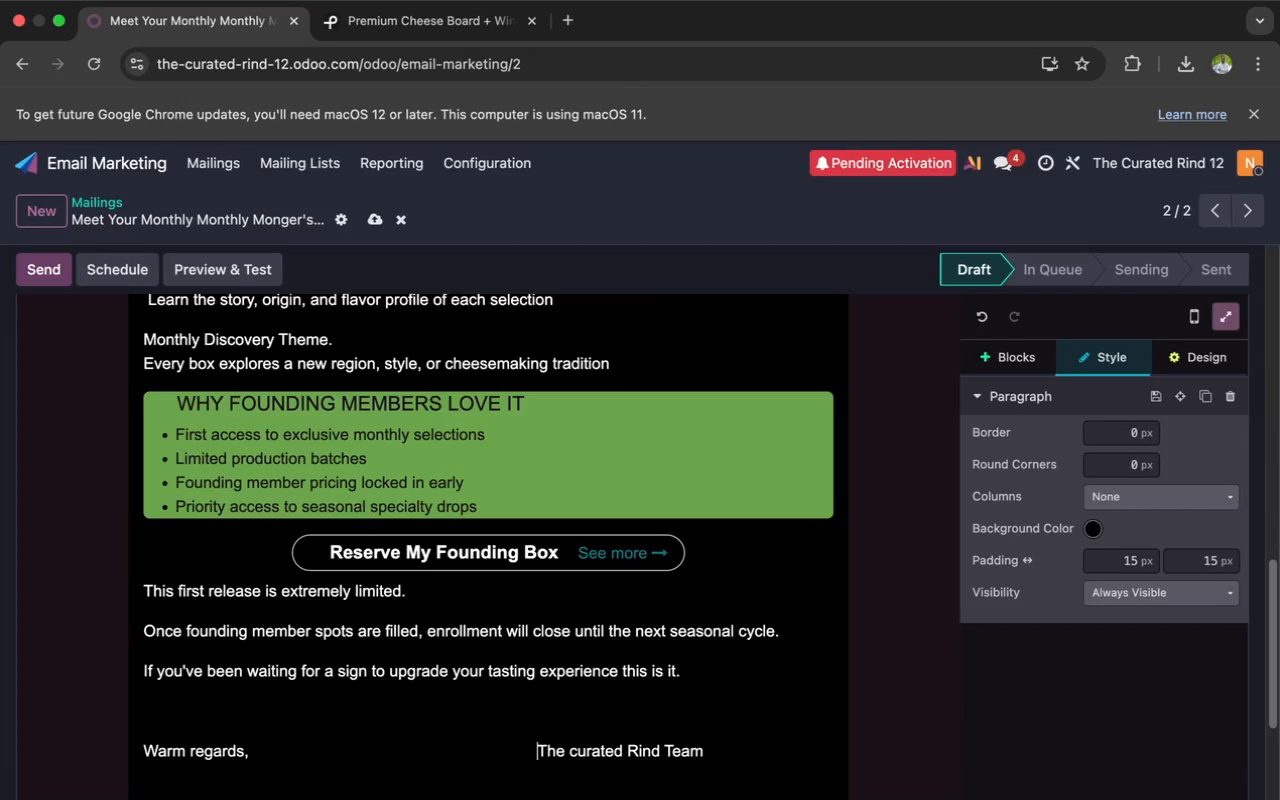 
key(Space)
 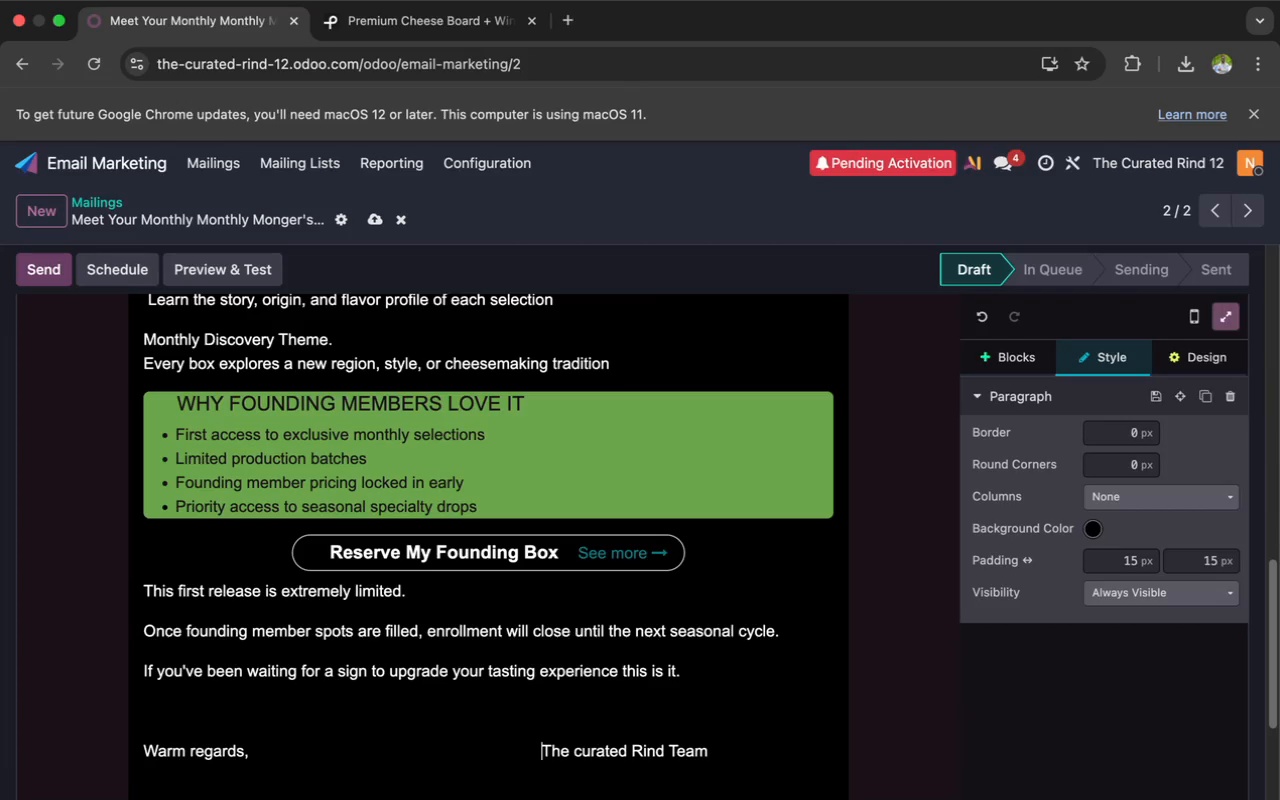 
key(Space)
 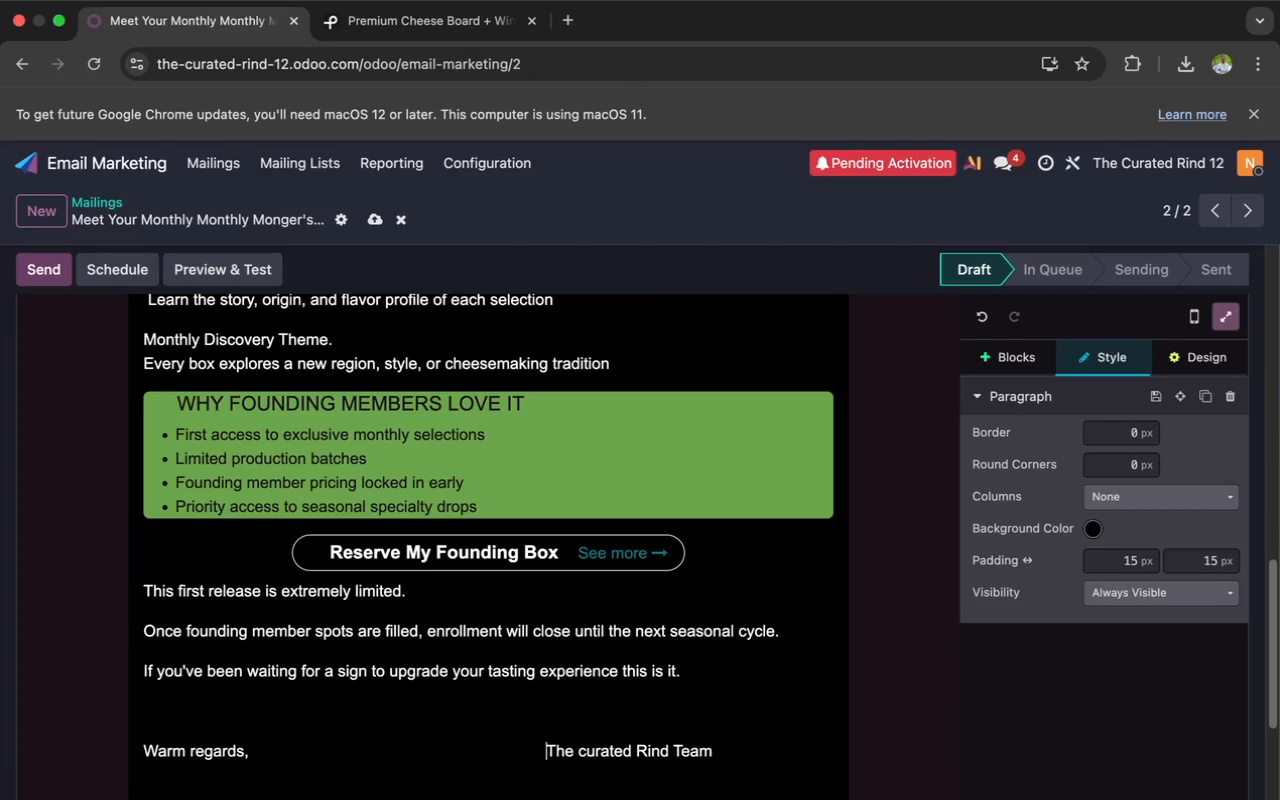 
key(Space)
 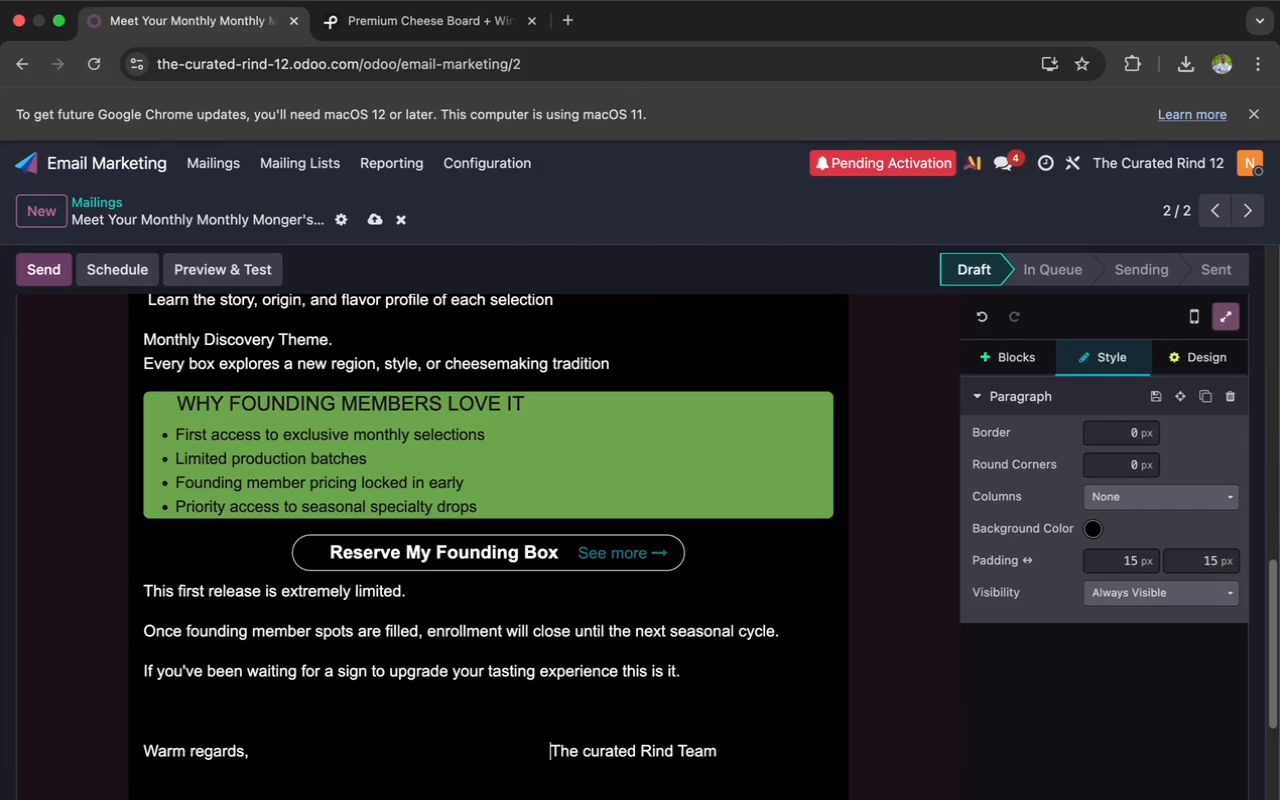 
key(Space)
 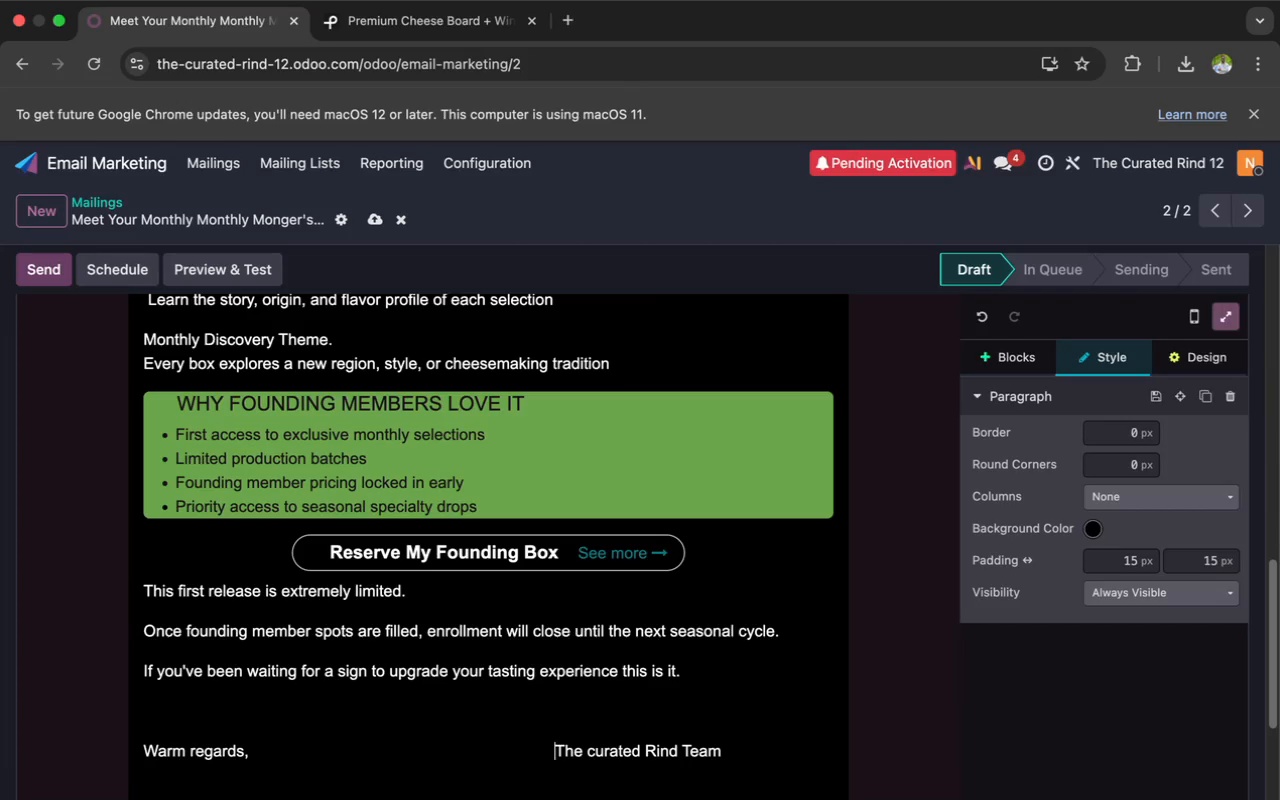 
key(Space)
 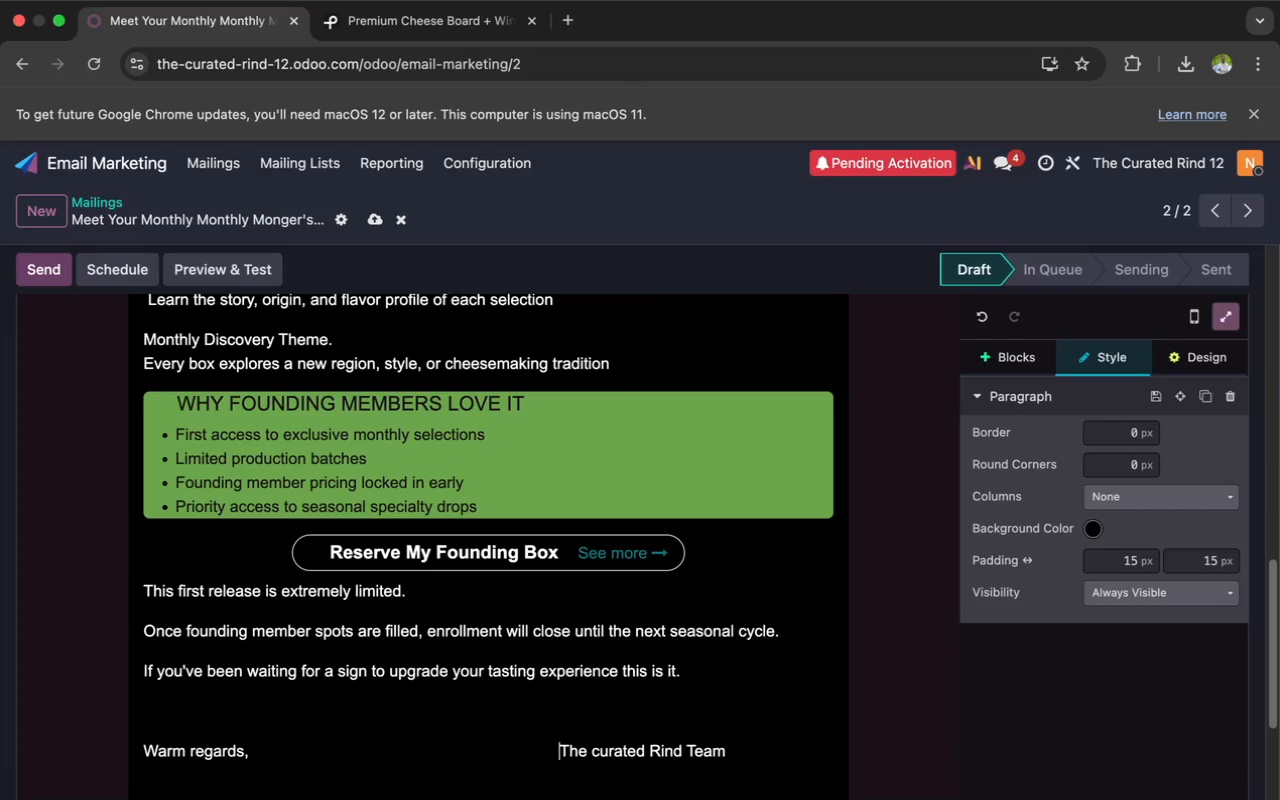 
key(Space)
 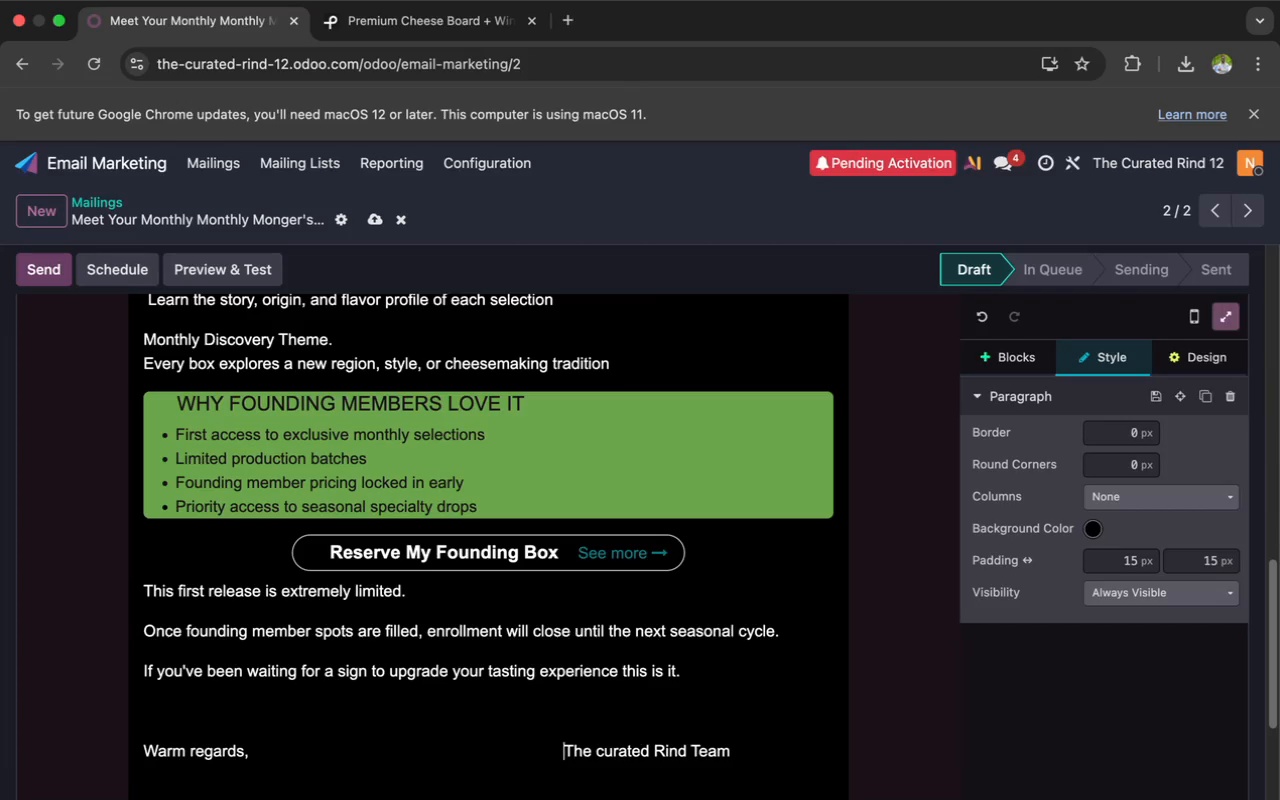 
key(Space)
 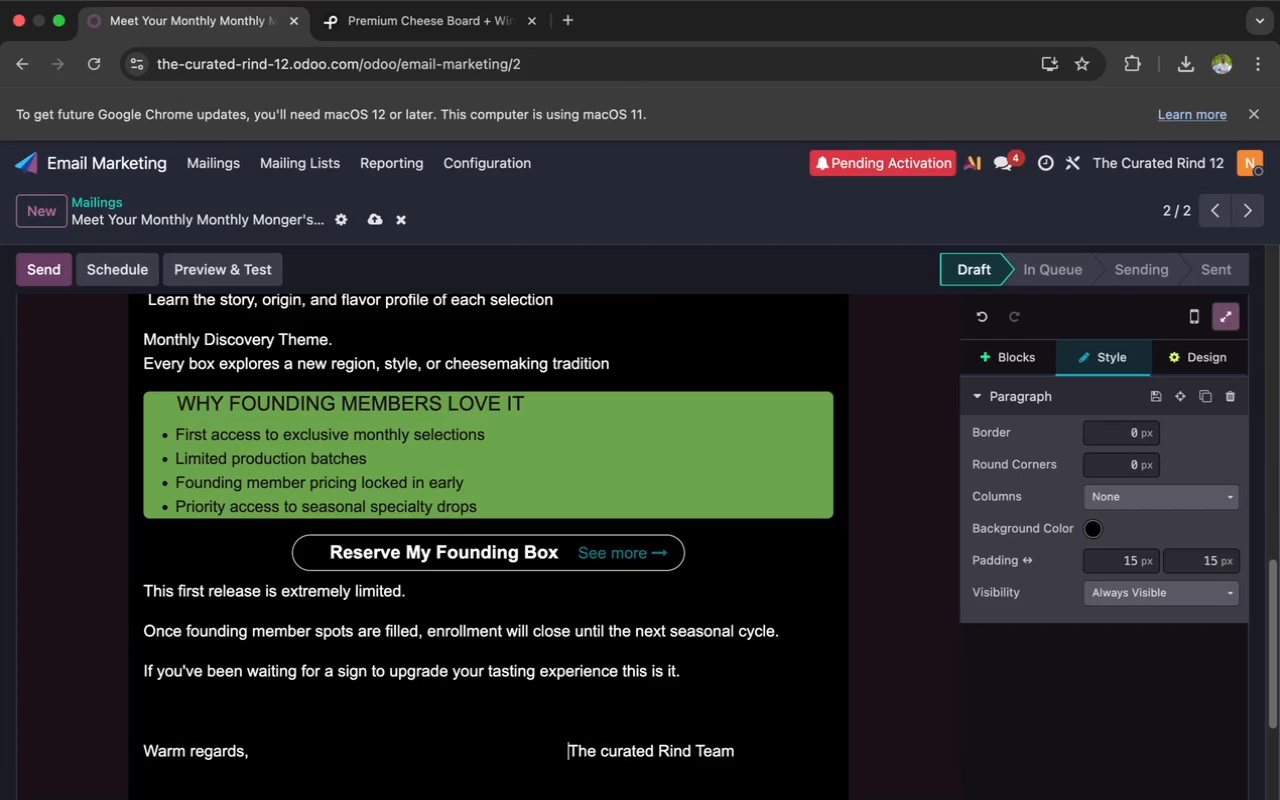 
key(Space)
 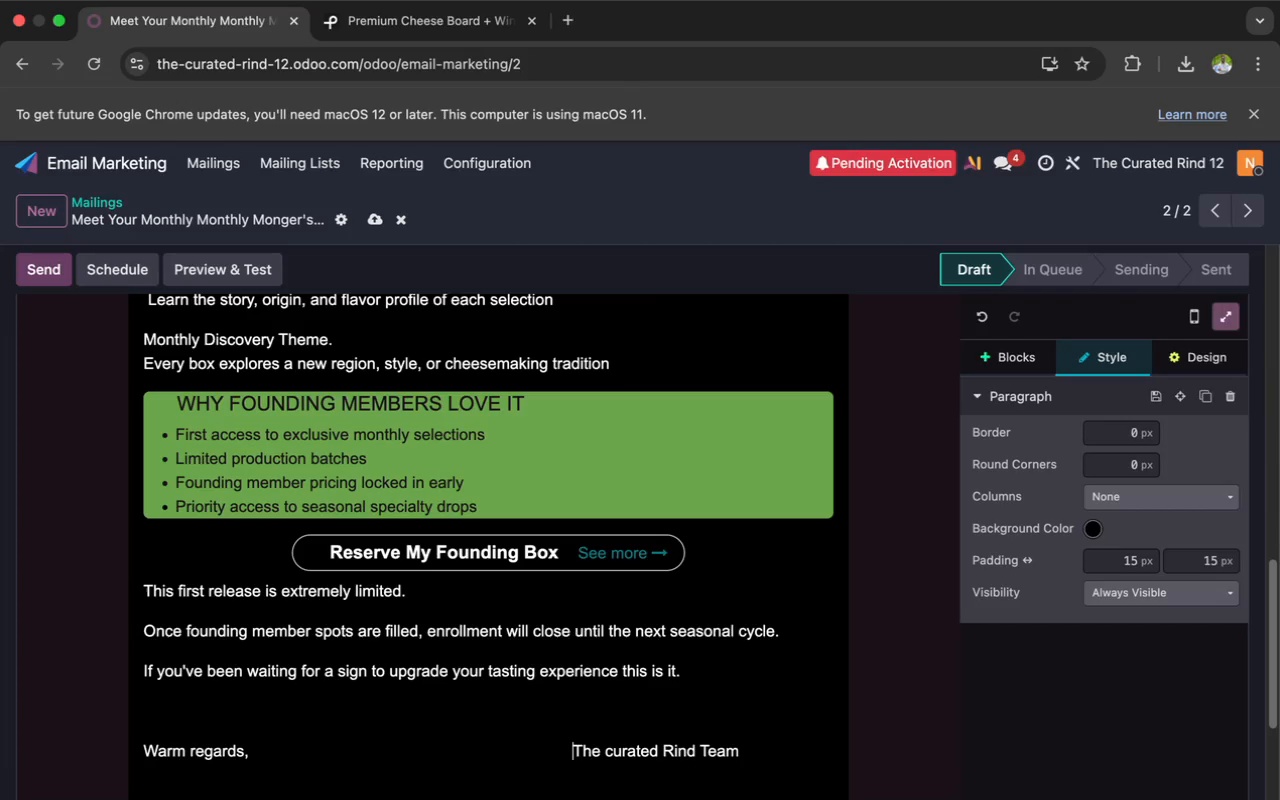 
key(Space)
 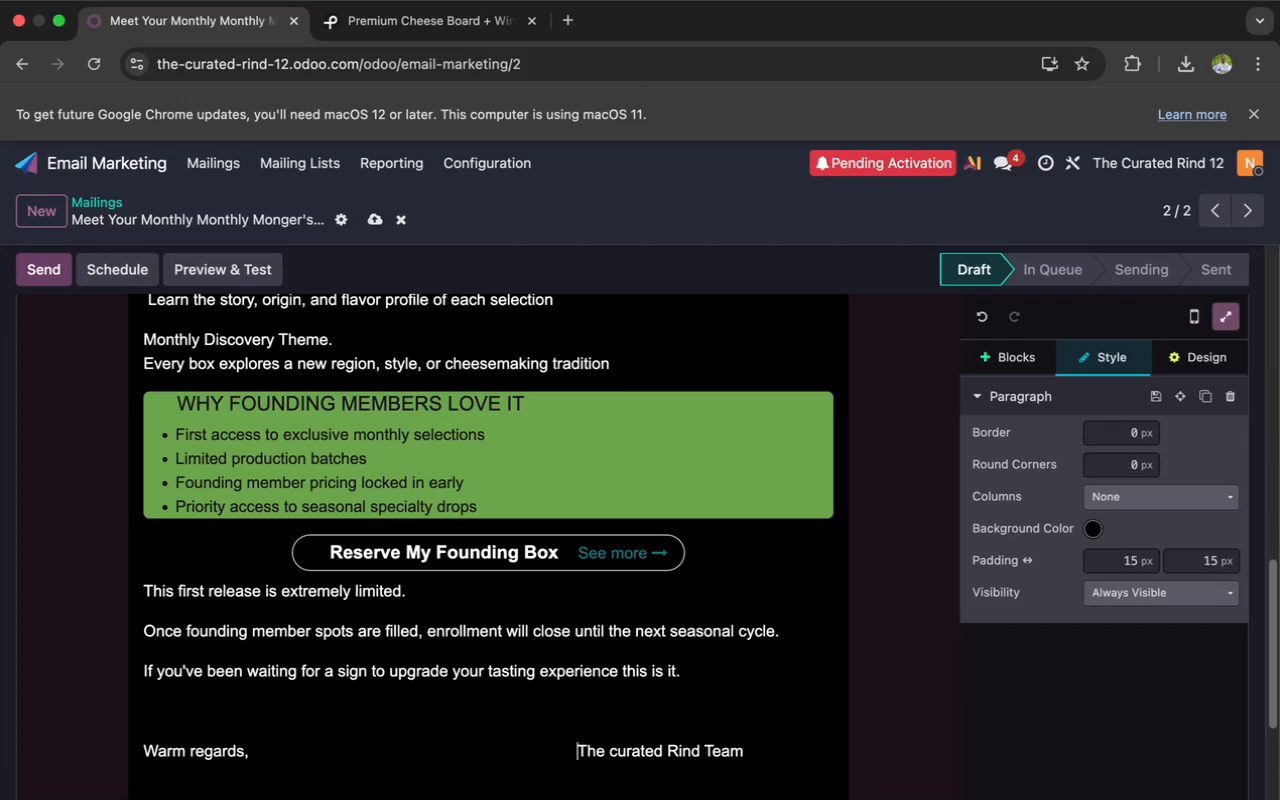 
key(Space)
 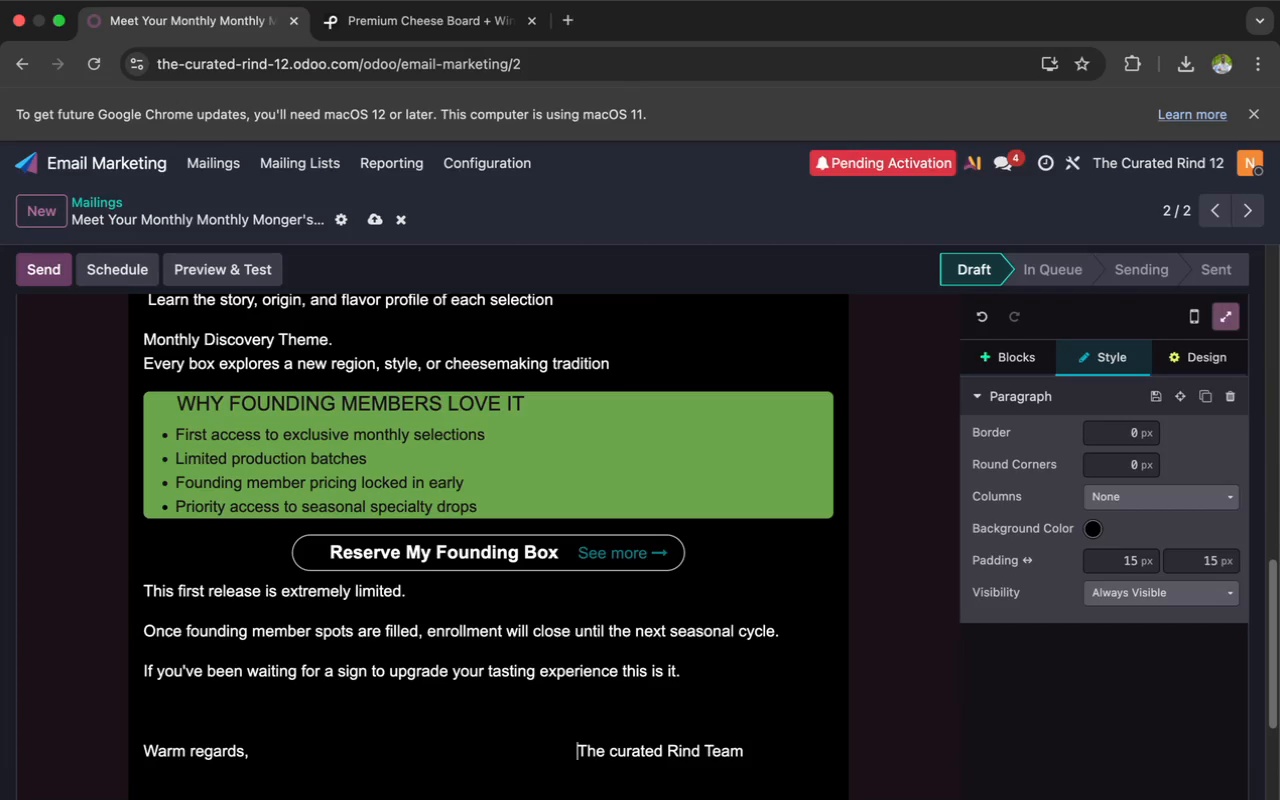 
key(Space)
 